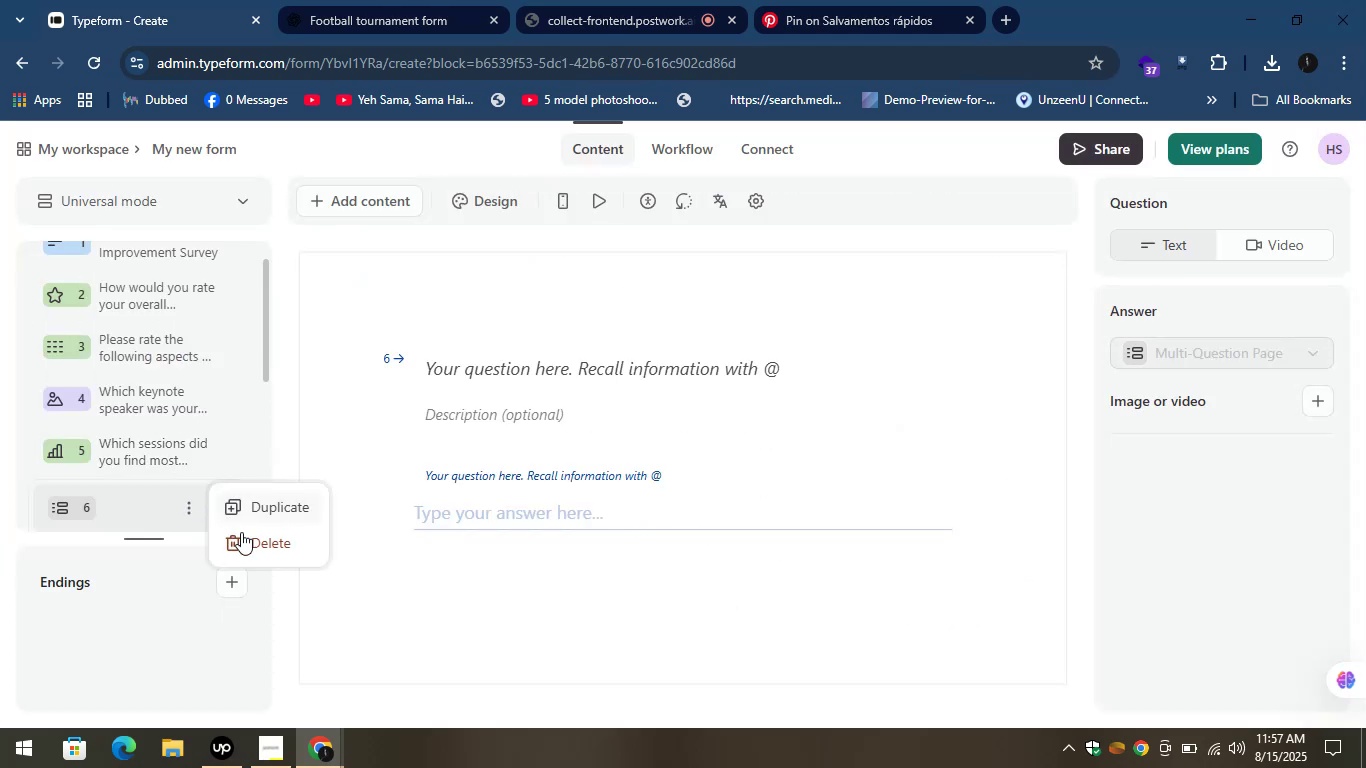 
left_click([243, 534])
 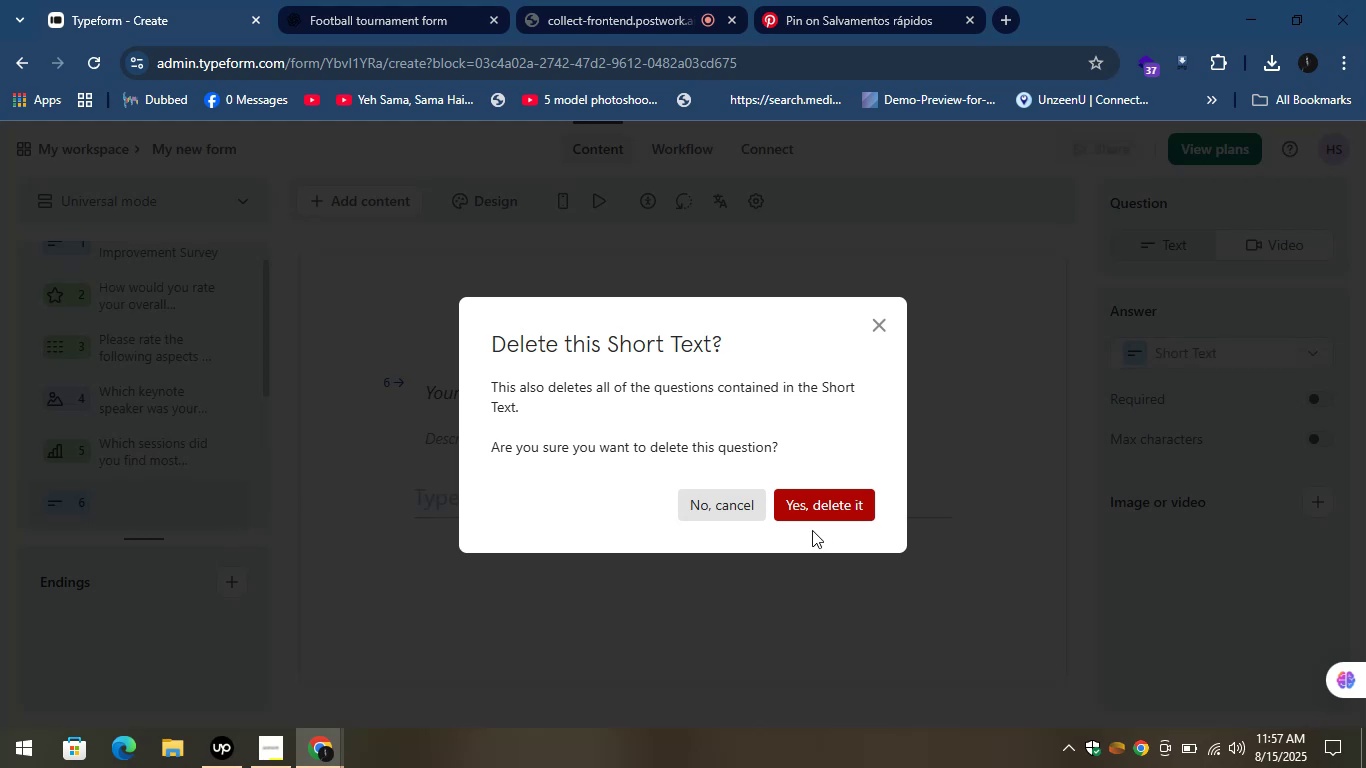 
left_click([802, 505])
 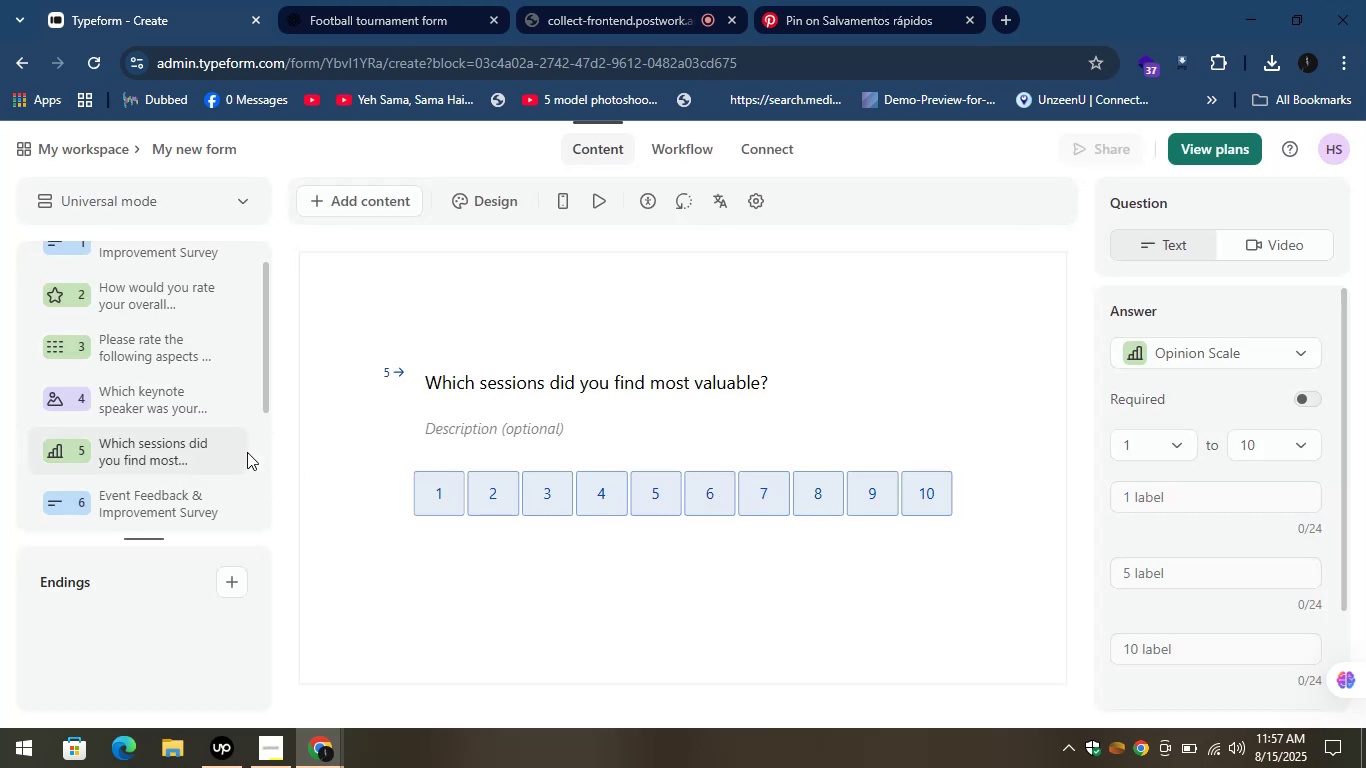 
scroll: coordinate [218, 434], scroll_direction: up, amount: 5.0
 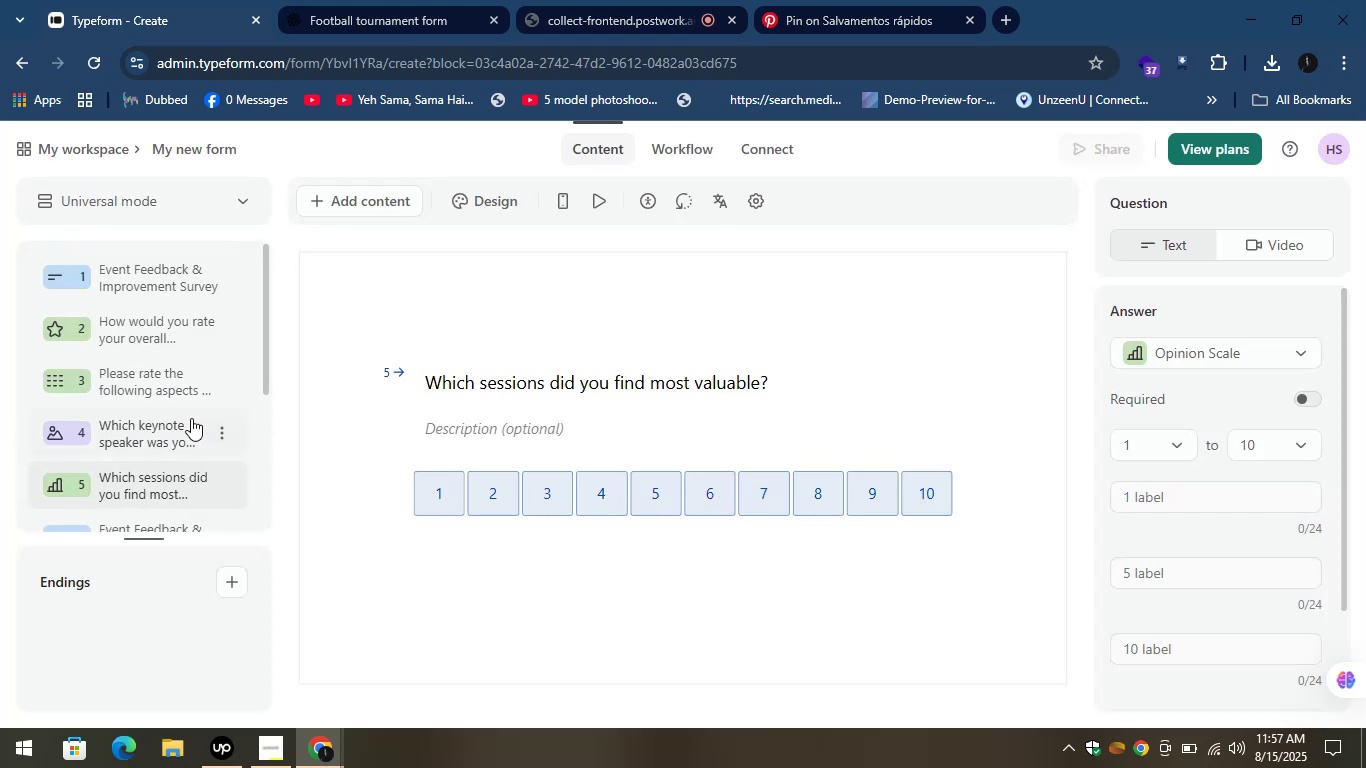 
left_click([171, 425])
 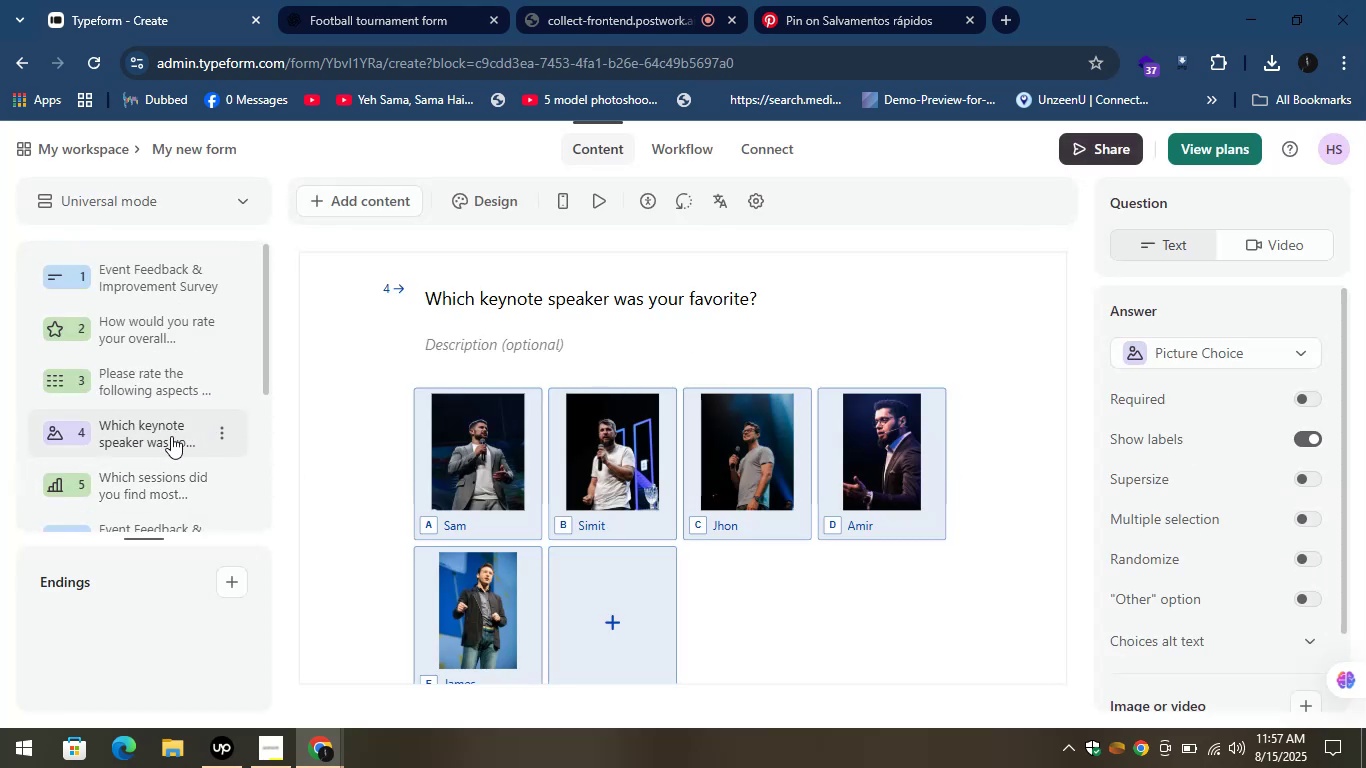 
left_click([149, 475])
 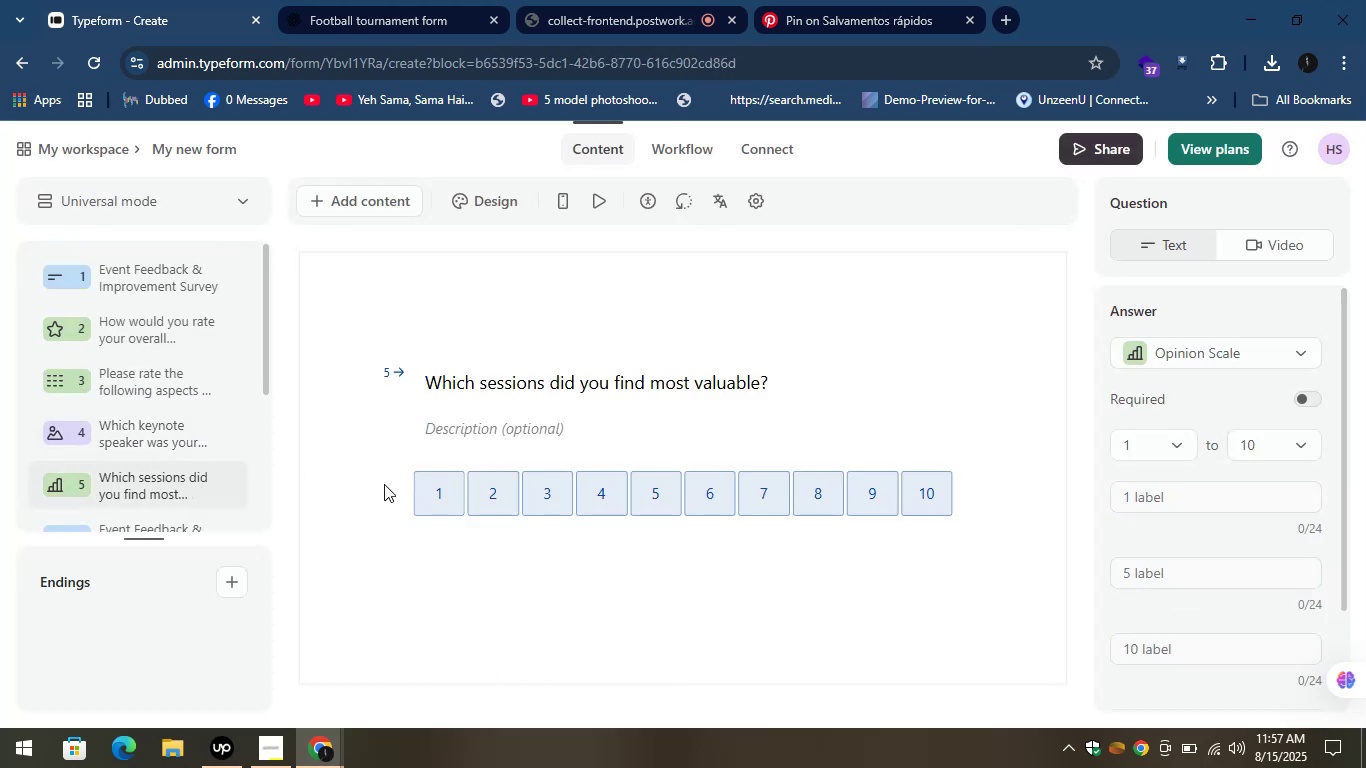 
mouse_move([1222, 394])
 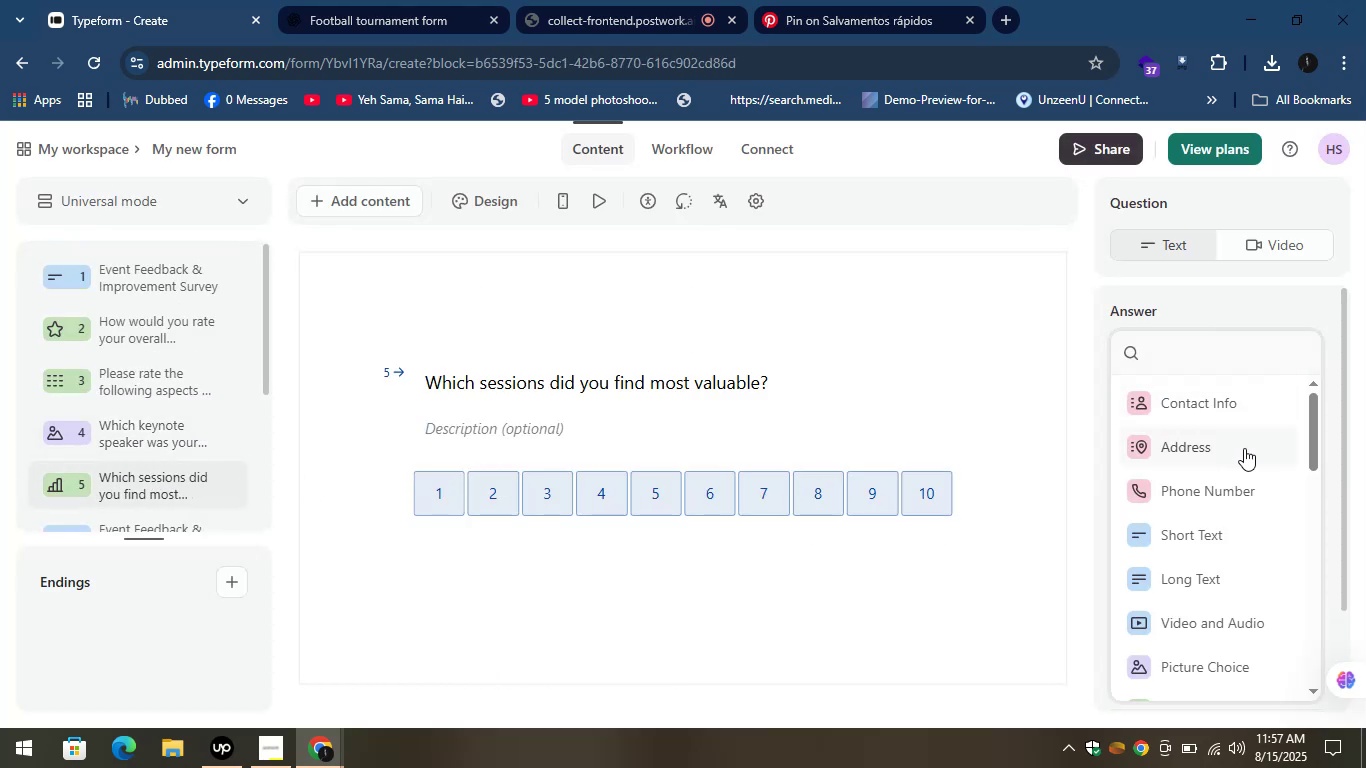 
scroll: coordinate [1207, 635], scroll_direction: down, amount: 3.0
 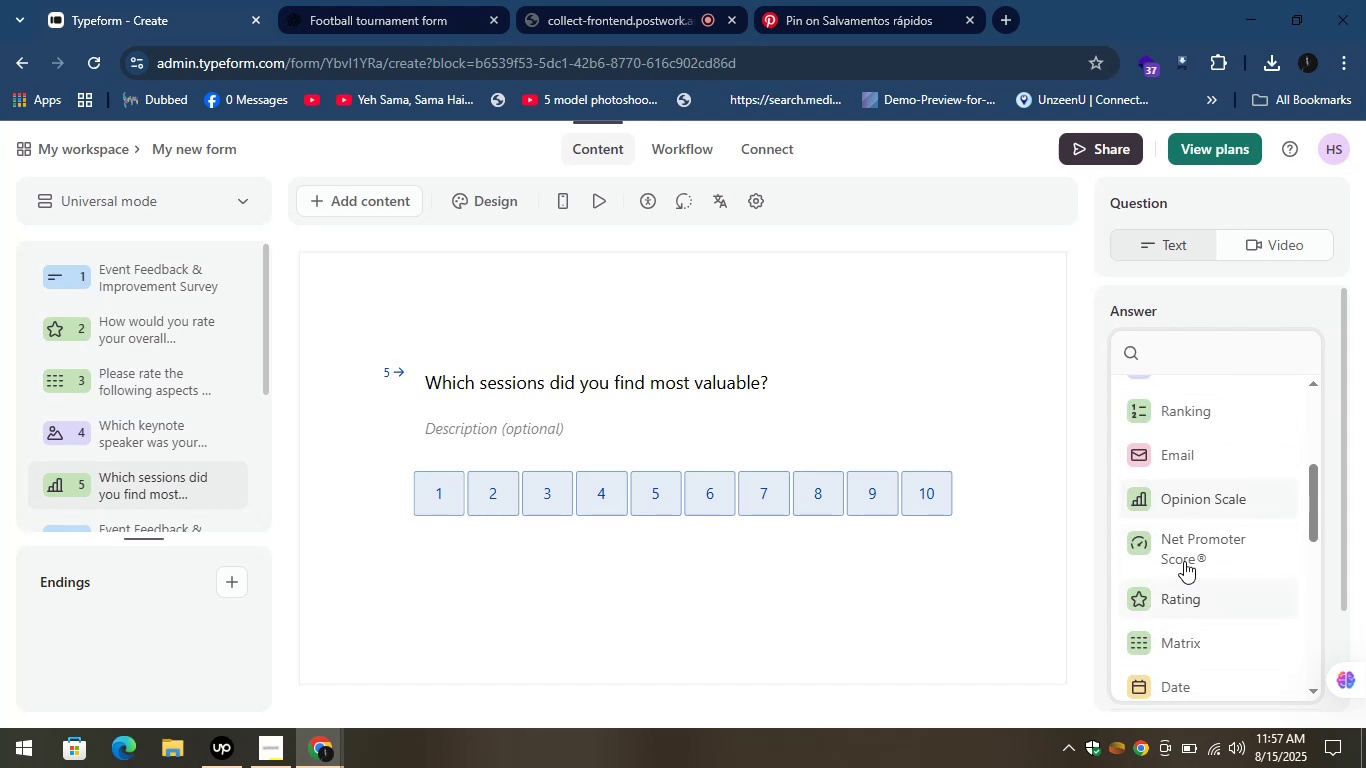 
wait(5.78)
 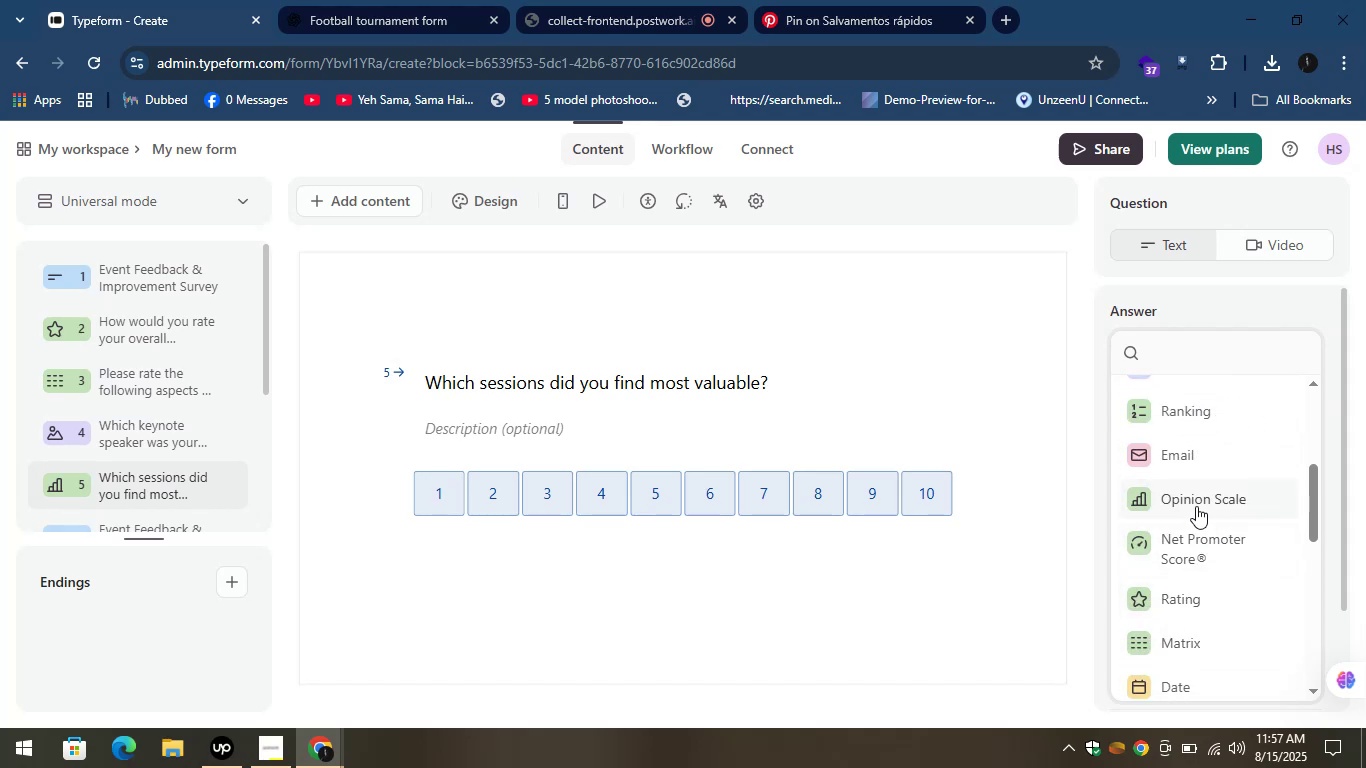 
scroll: coordinate [1235, 541], scroll_direction: down, amount: 1.0
 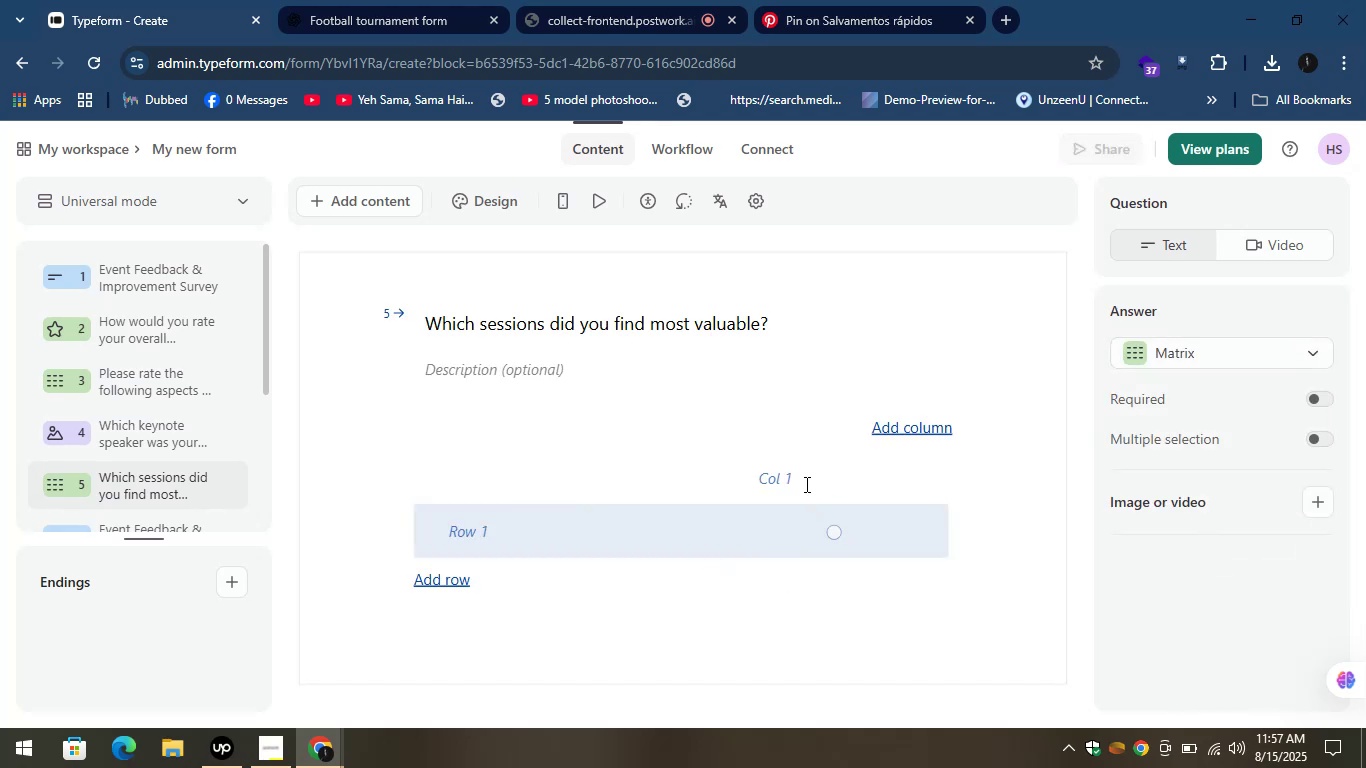 
wait(7.83)
 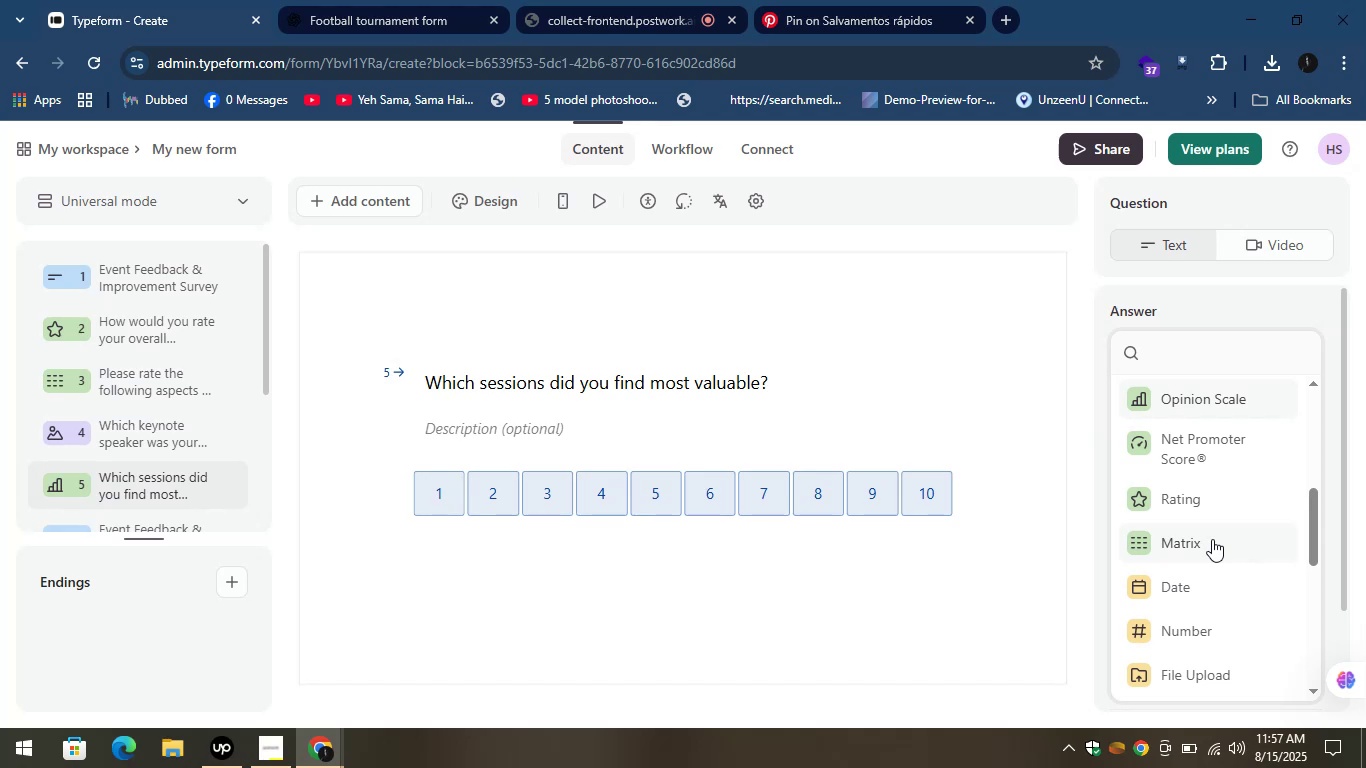 
left_click([448, 578])
 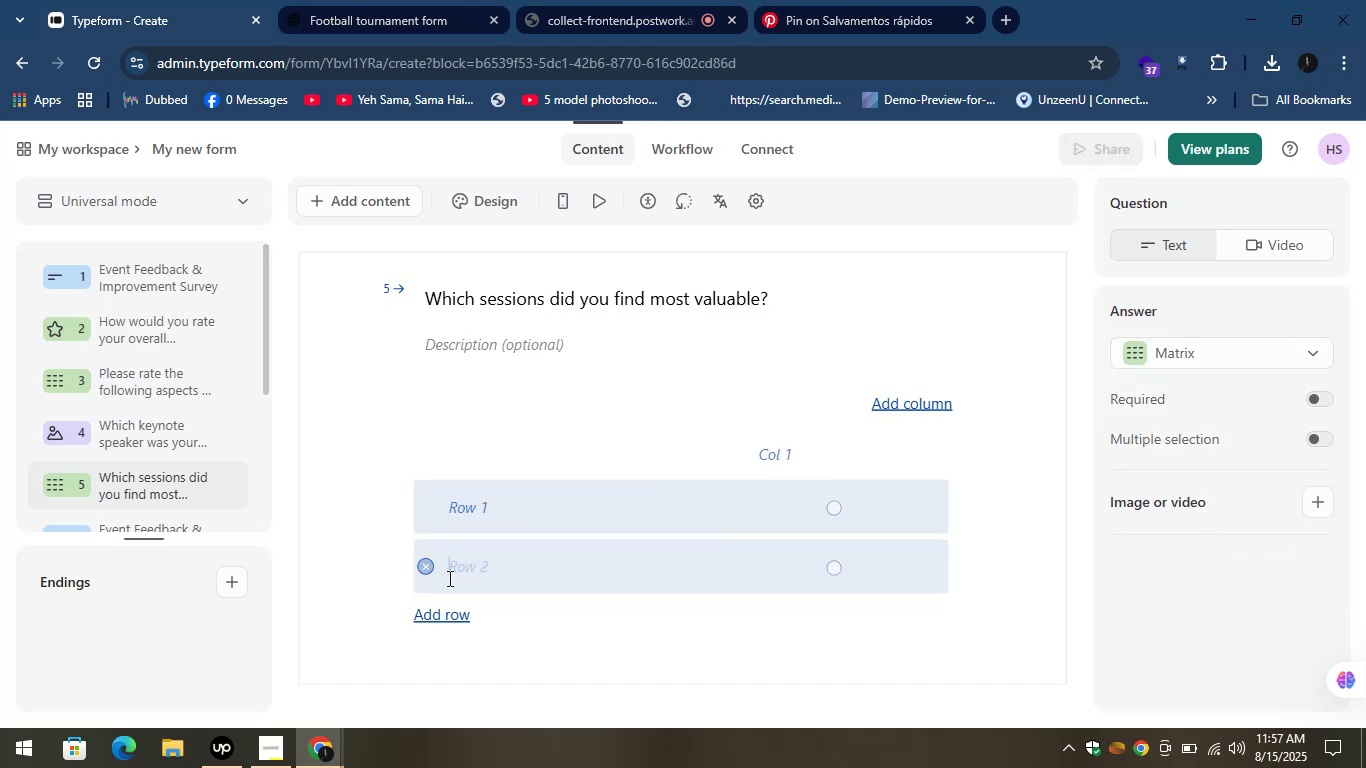 
scroll: coordinate [450, 585], scroll_direction: down, amount: 2.0
 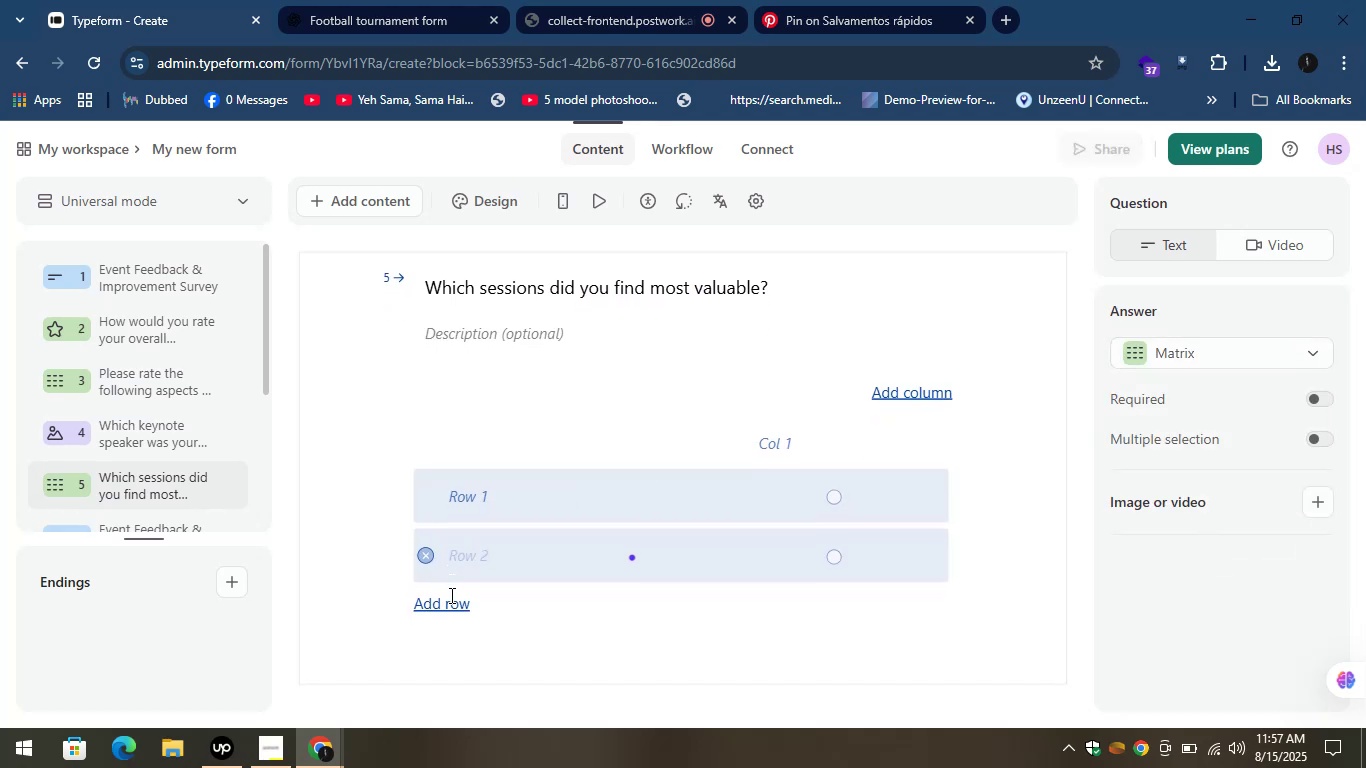 
left_click([447, 600])
 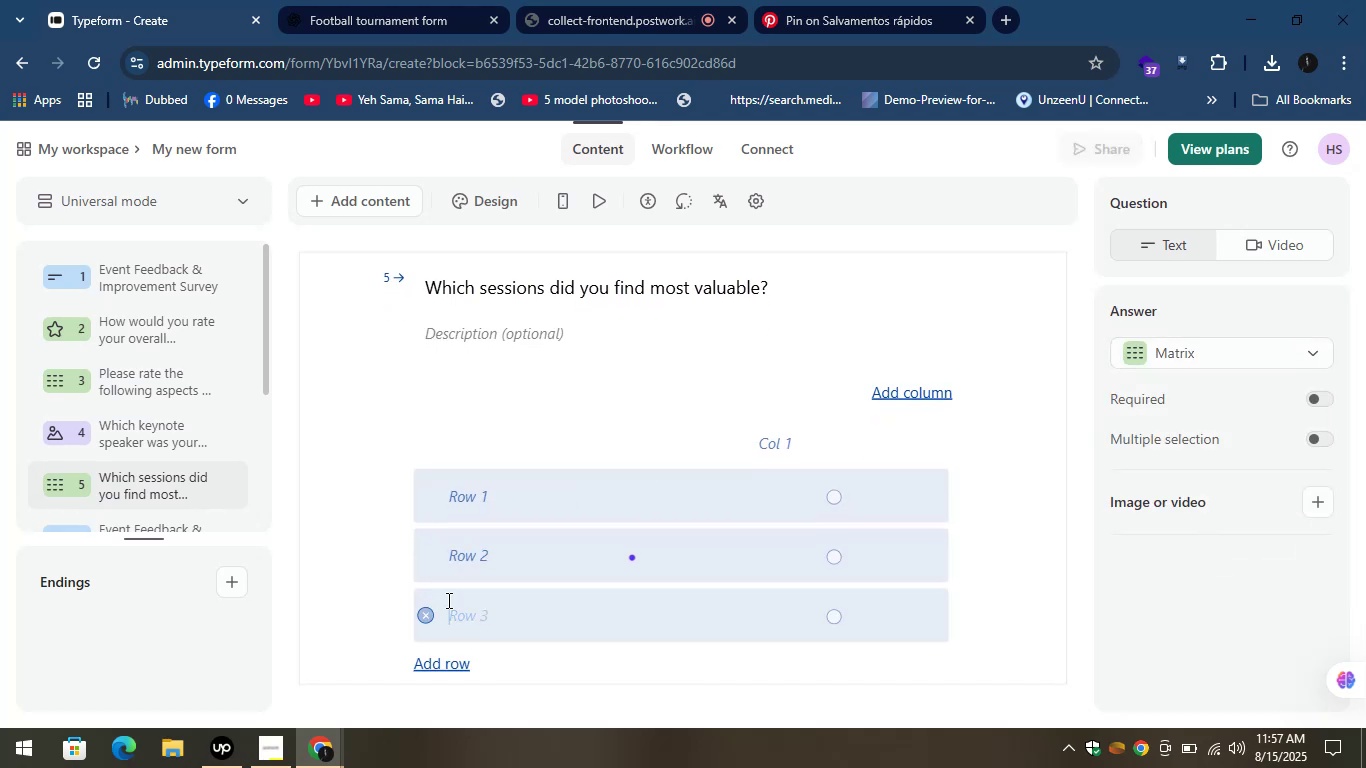 
scroll: coordinate [448, 605], scroll_direction: down, amount: 2.0
 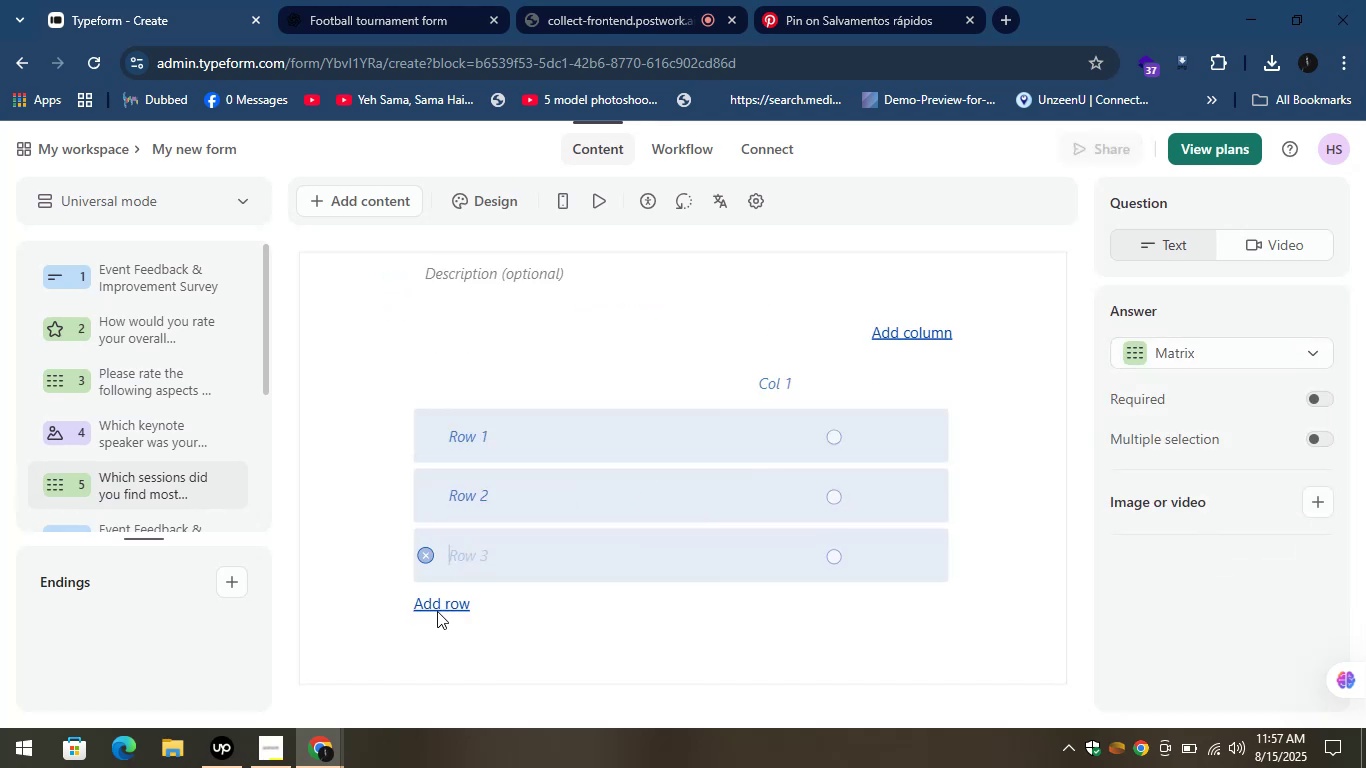 
left_click([436, 606])
 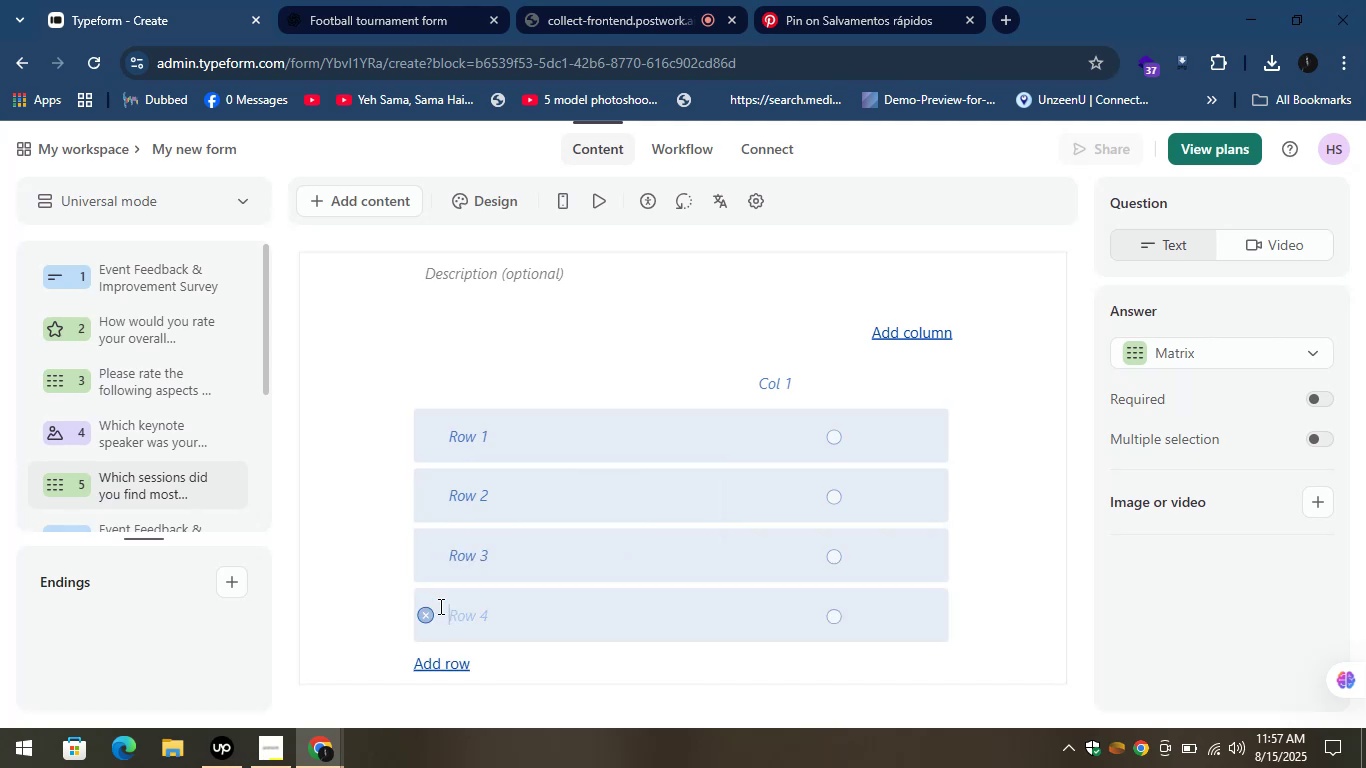 
scroll: coordinate [441, 607], scroll_direction: down, amount: 2.0
 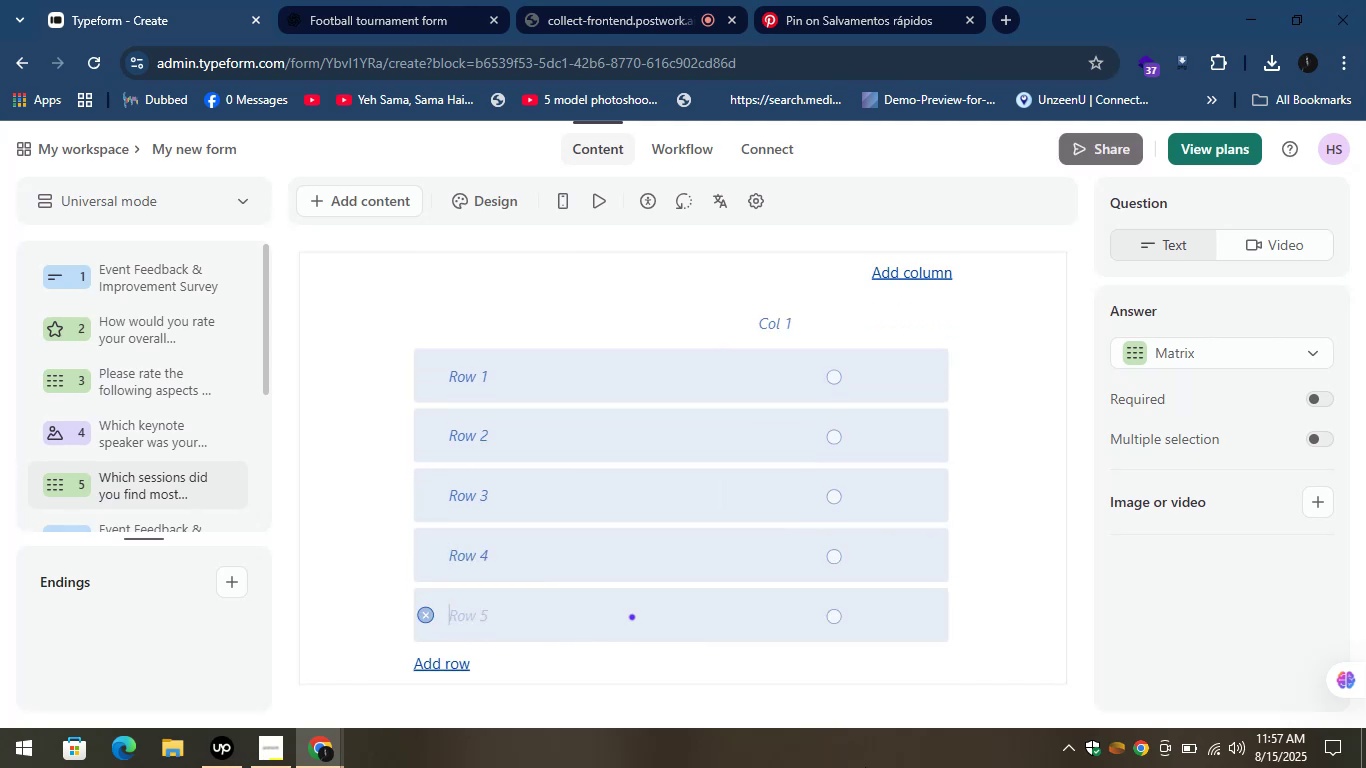 
left_click([348, 0])
 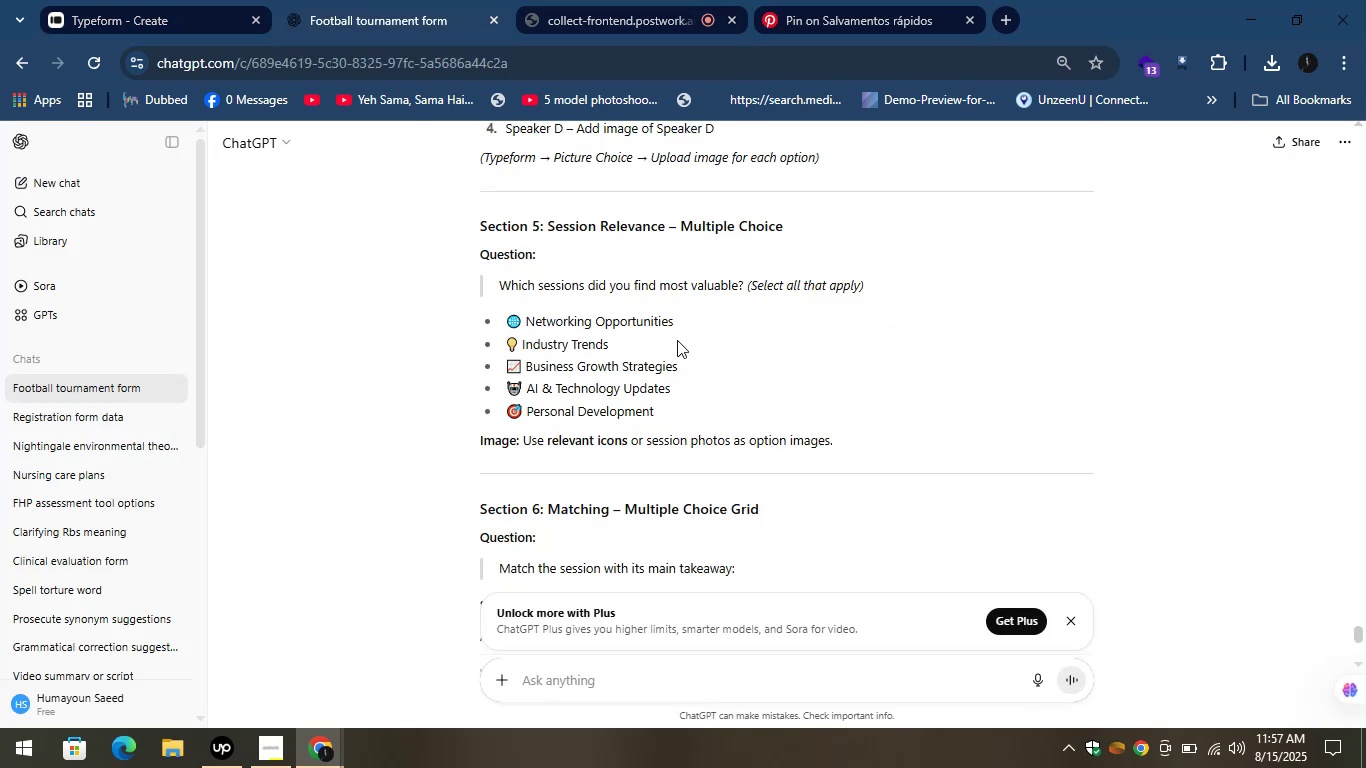 
left_click_drag(start_coordinate=[683, 317], to_coordinate=[488, 324])
 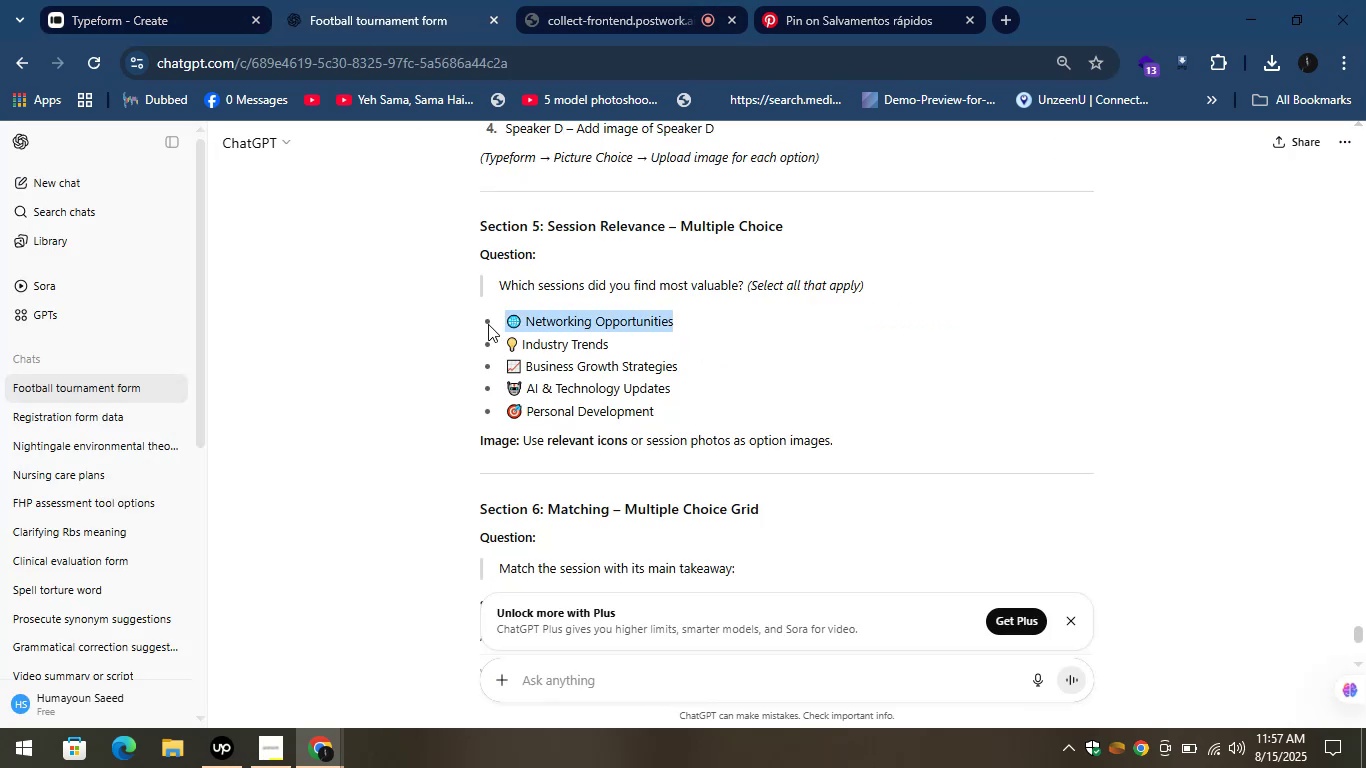 
key(Control+C)
 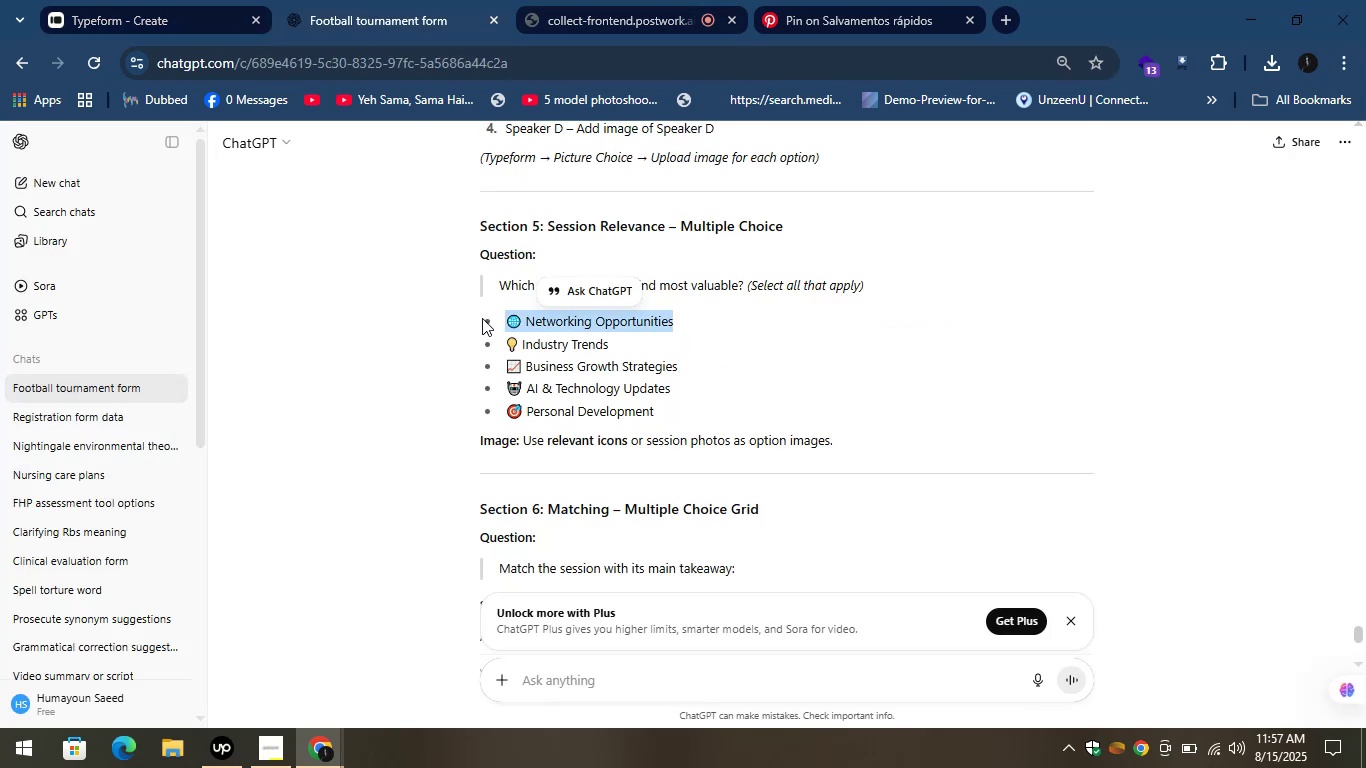 
key(Control+C)
 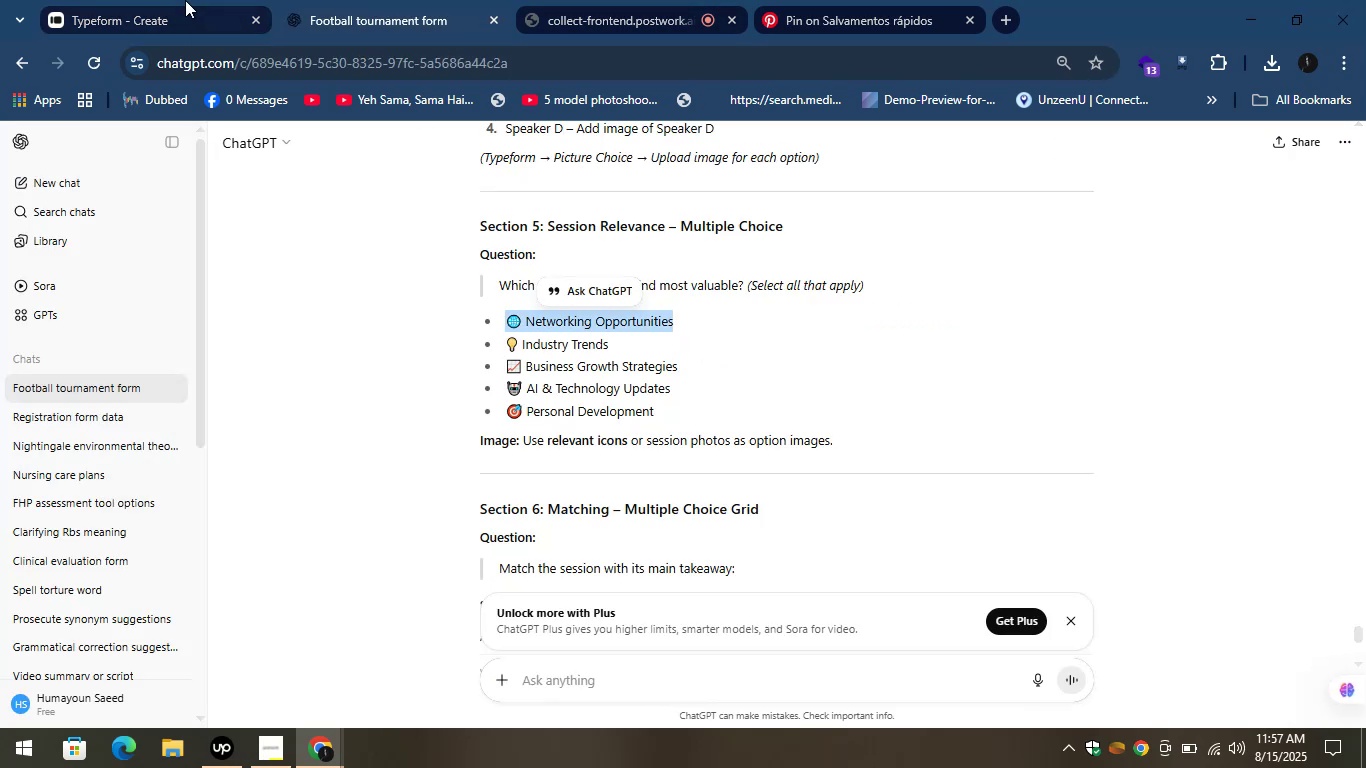 
left_click([193, 0])
 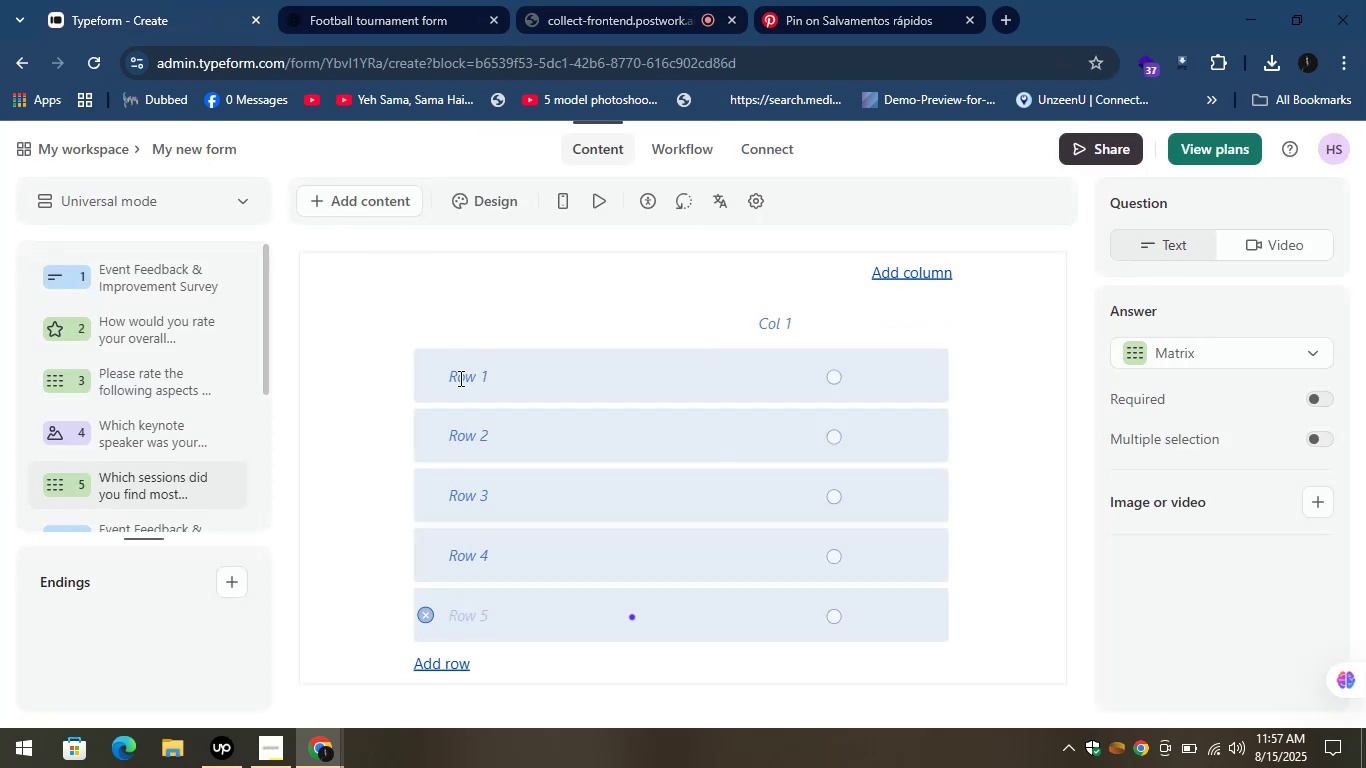 
left_click([476, 377])
 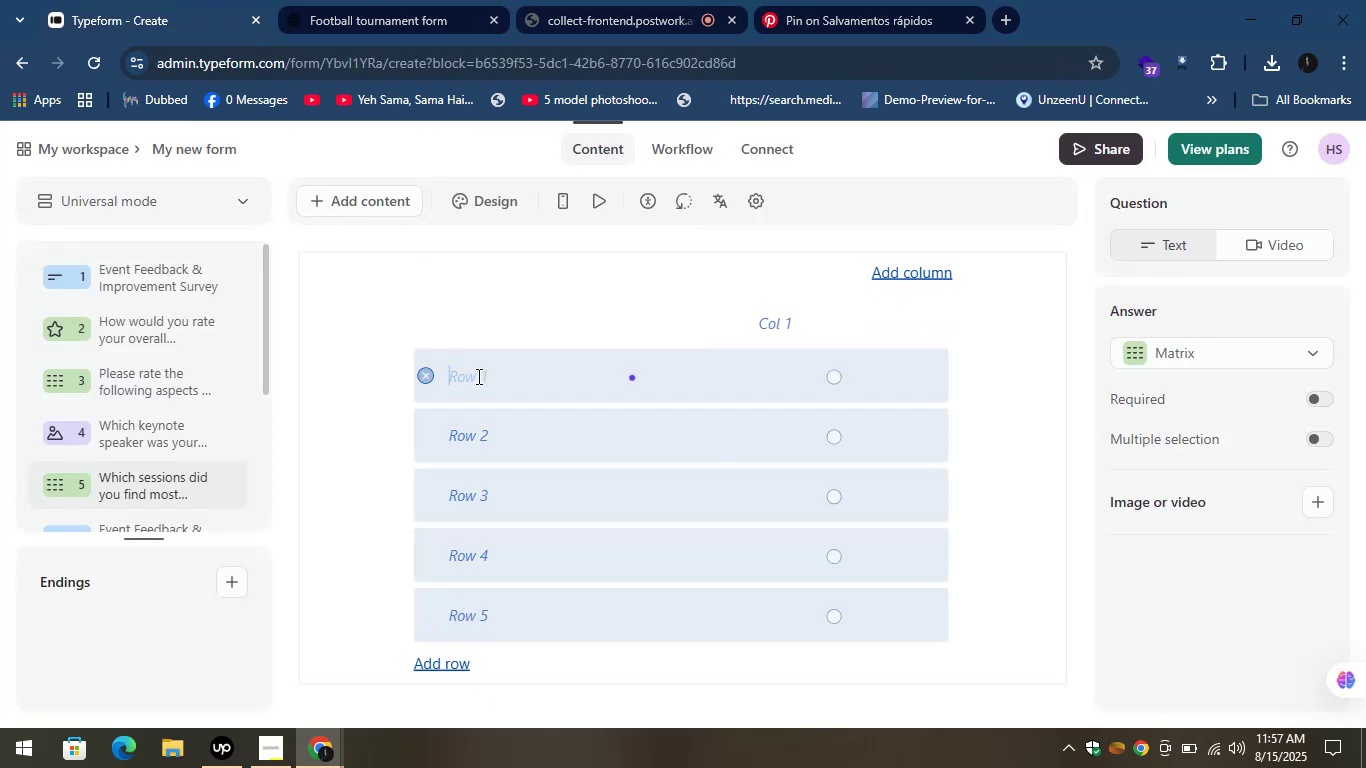 
key(Control+V)
 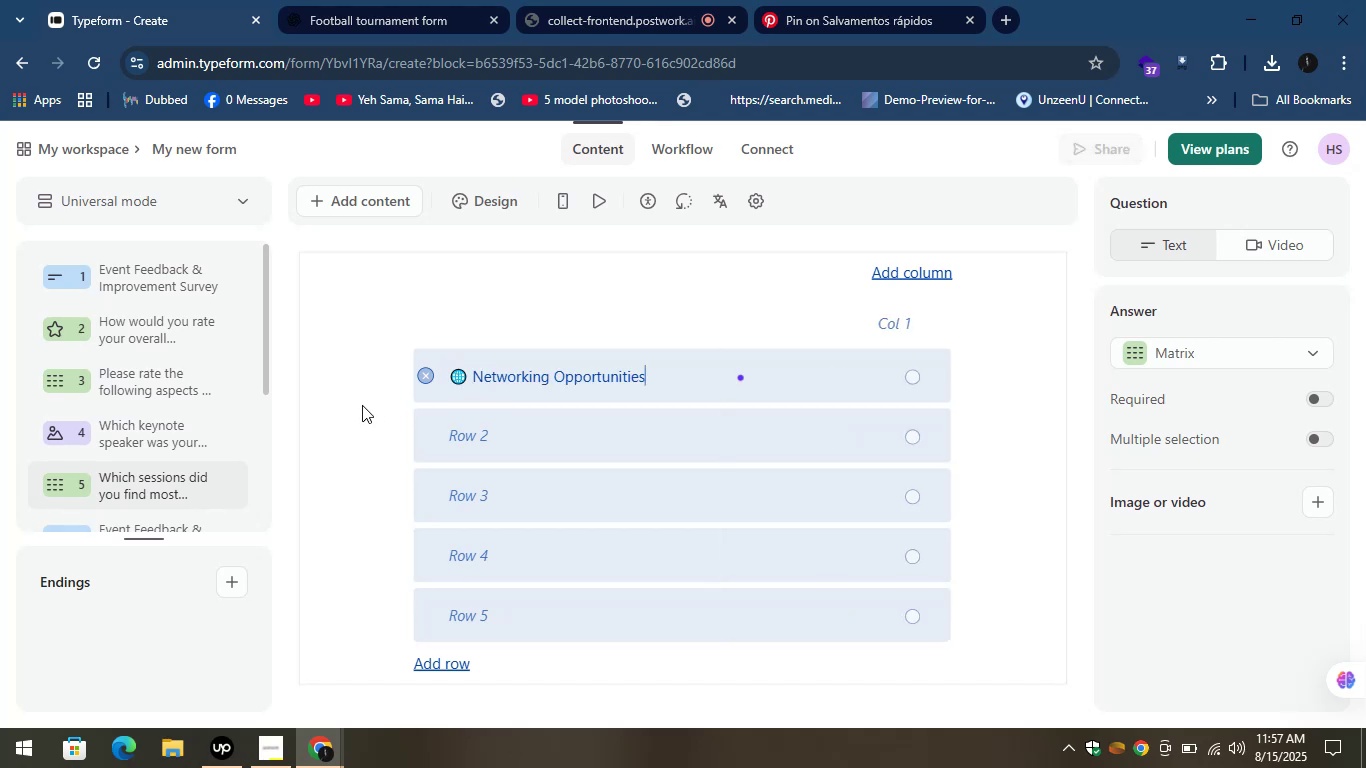 
left_click([360, 407])
 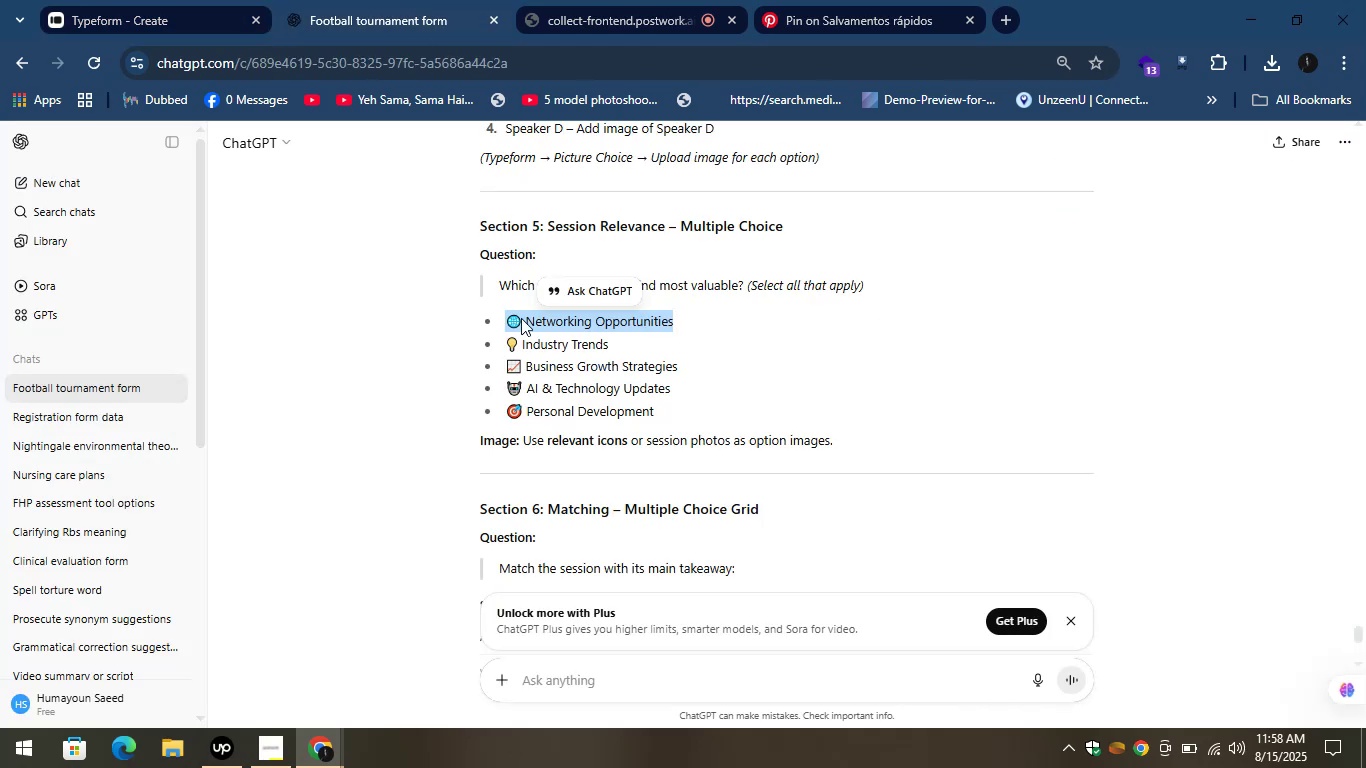 
left_click_drag(start_coordinate=[614, 345], to_coordinate=[506, 343])
 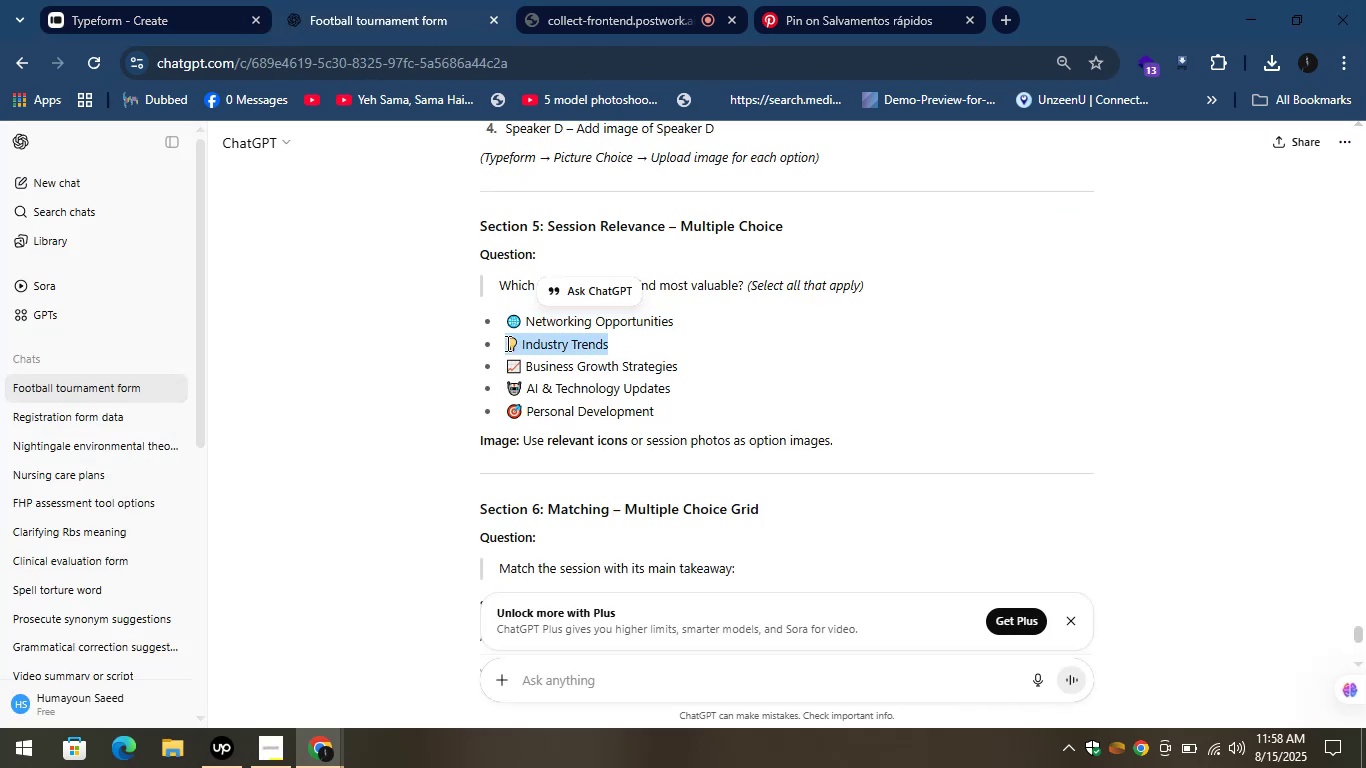 
key(Control+C)
 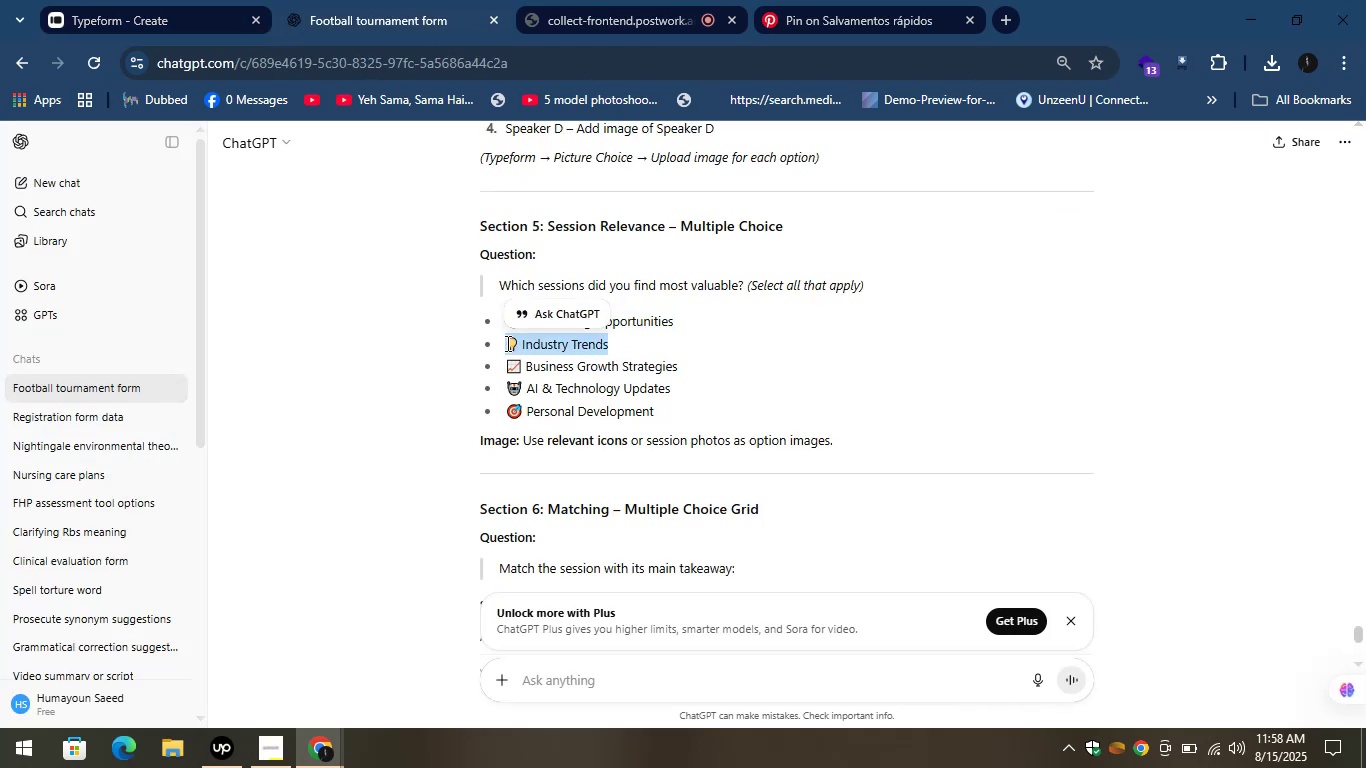 
key(Control+C)
 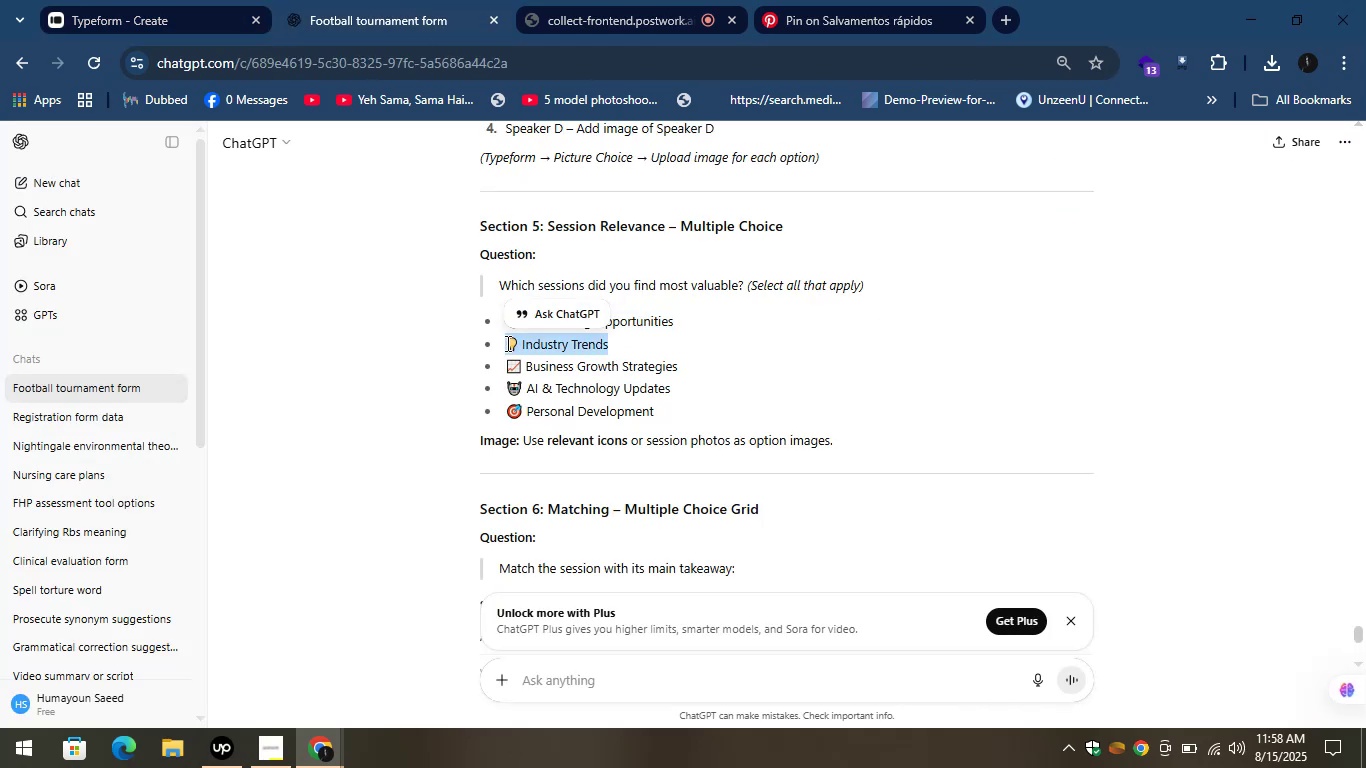 
key(Control+C)
 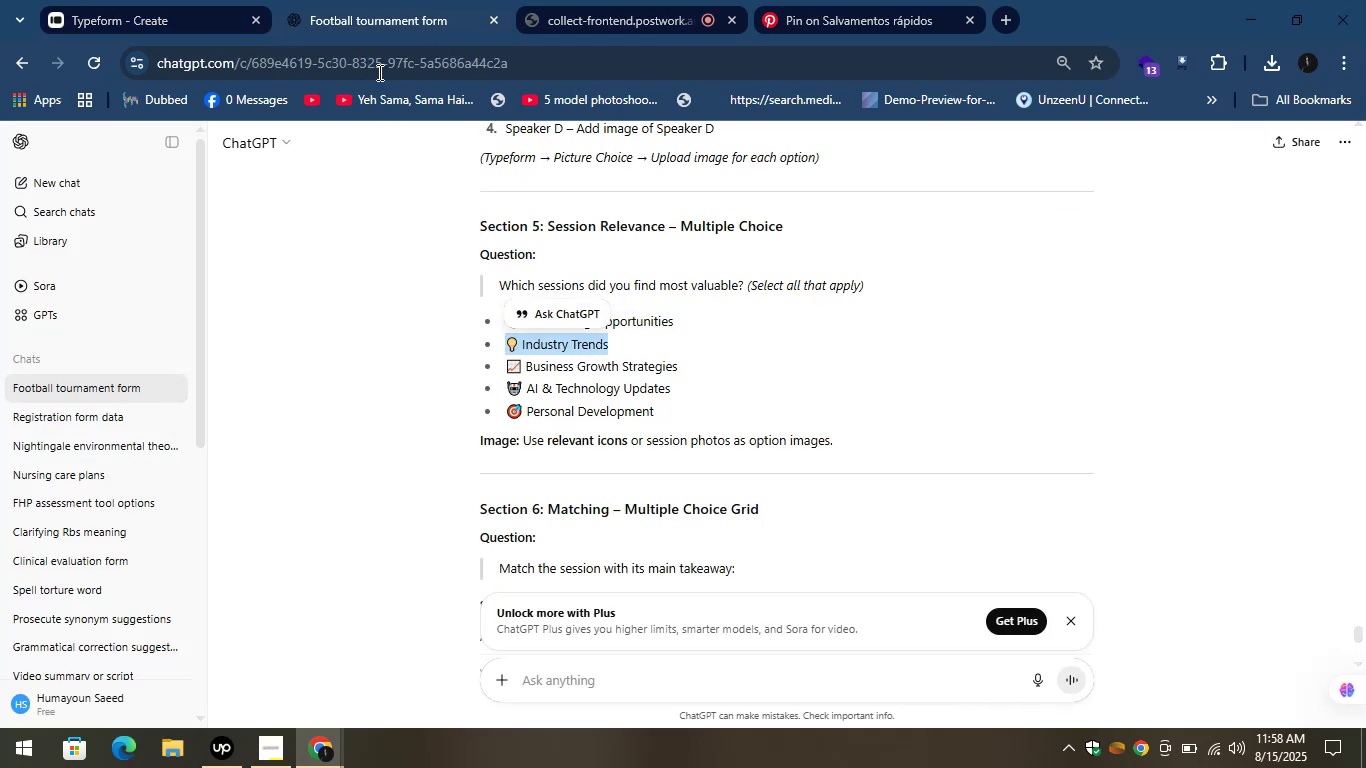 
left_click([350, 0])
 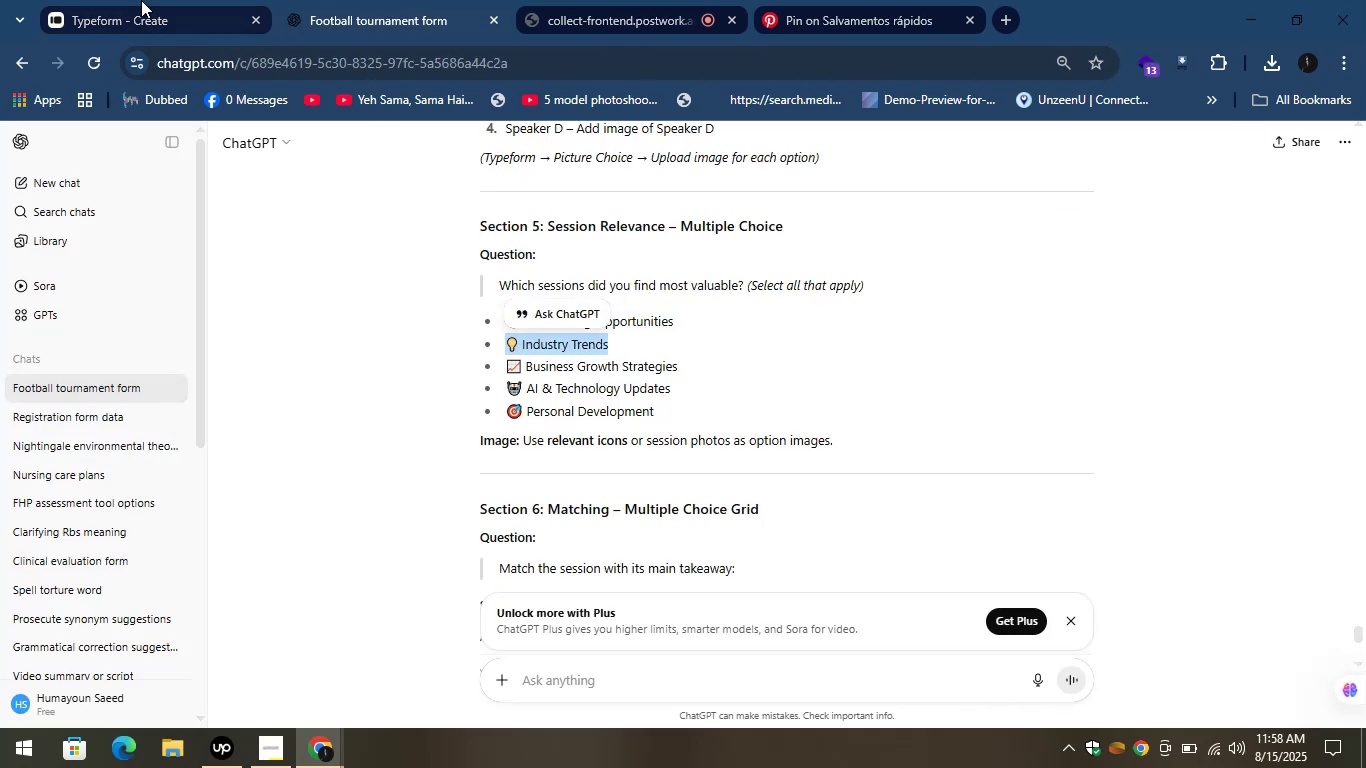 
left_click([141, 0])
 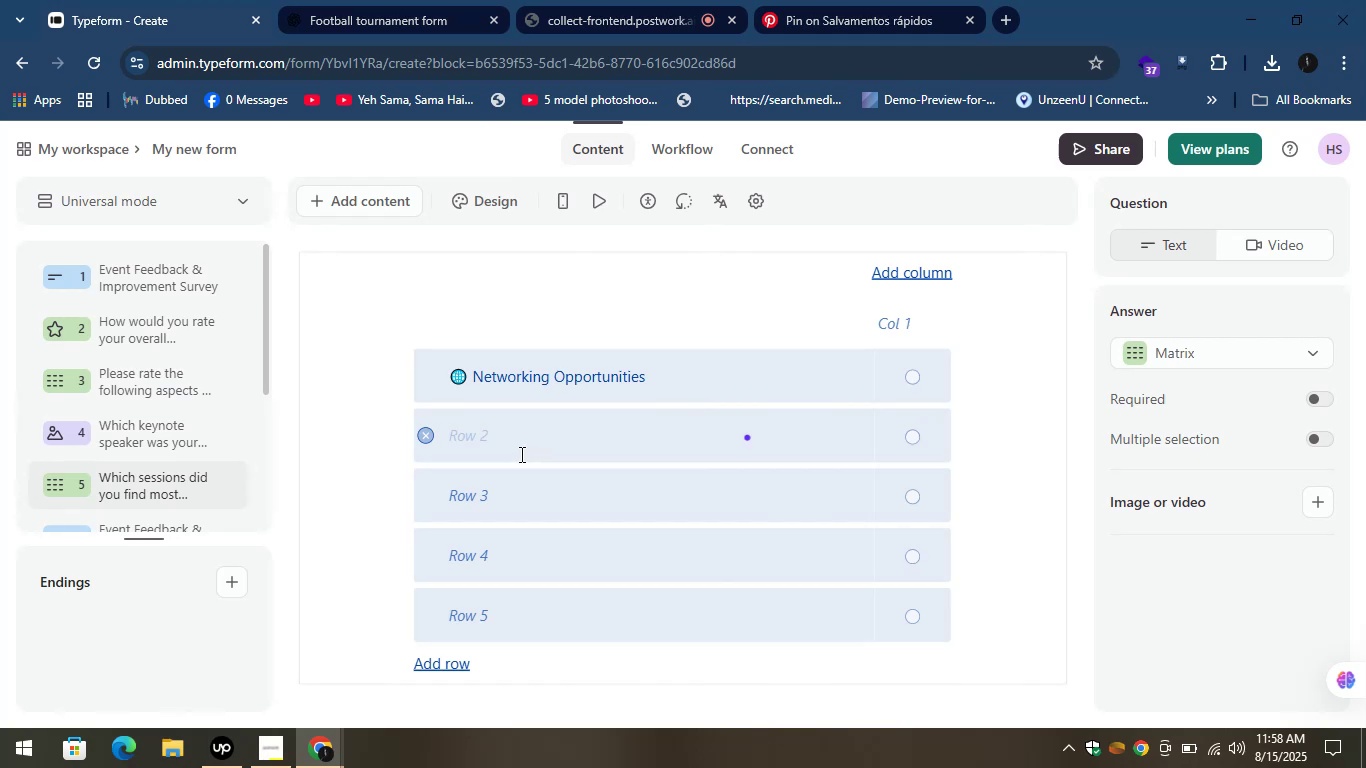 
hold_key(key=ControlLeft, duration=1.53)
 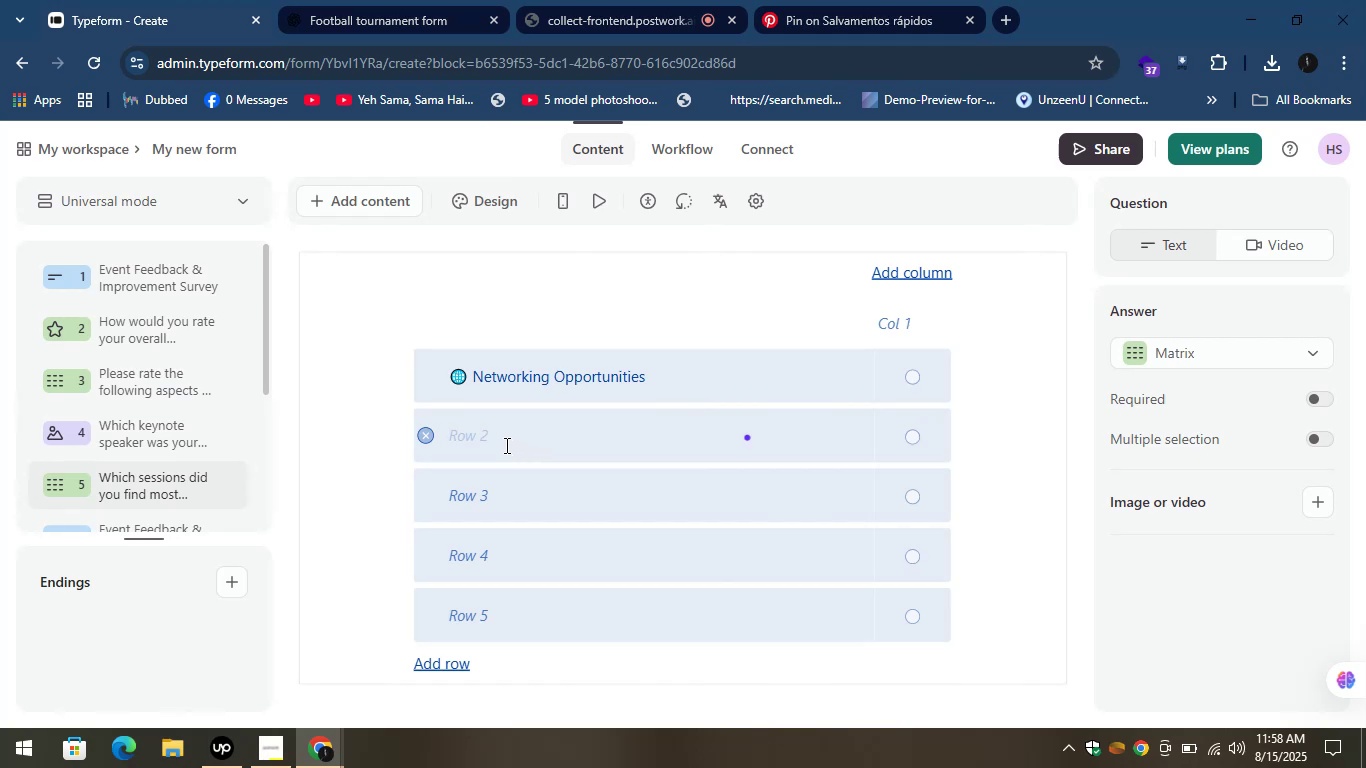 
key(Control+V)
 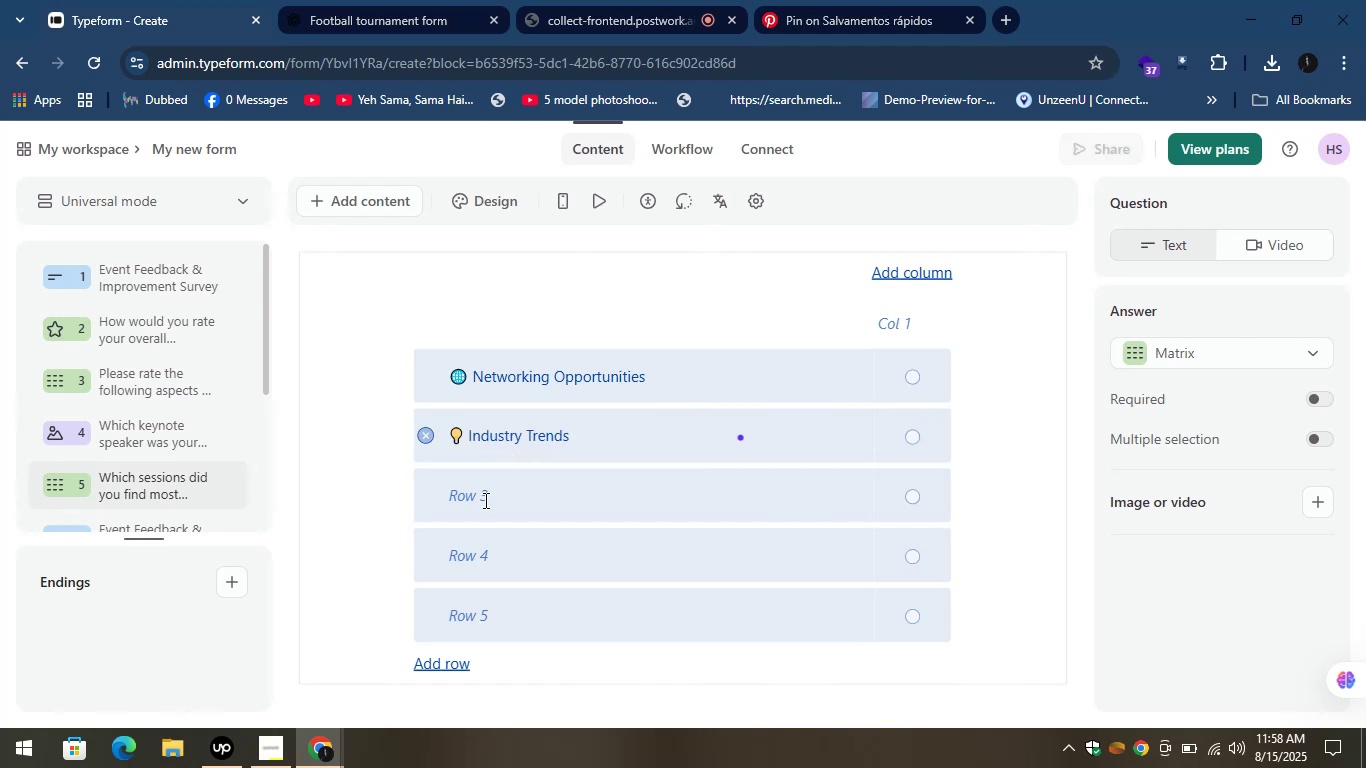 
left_click([482, 500])
 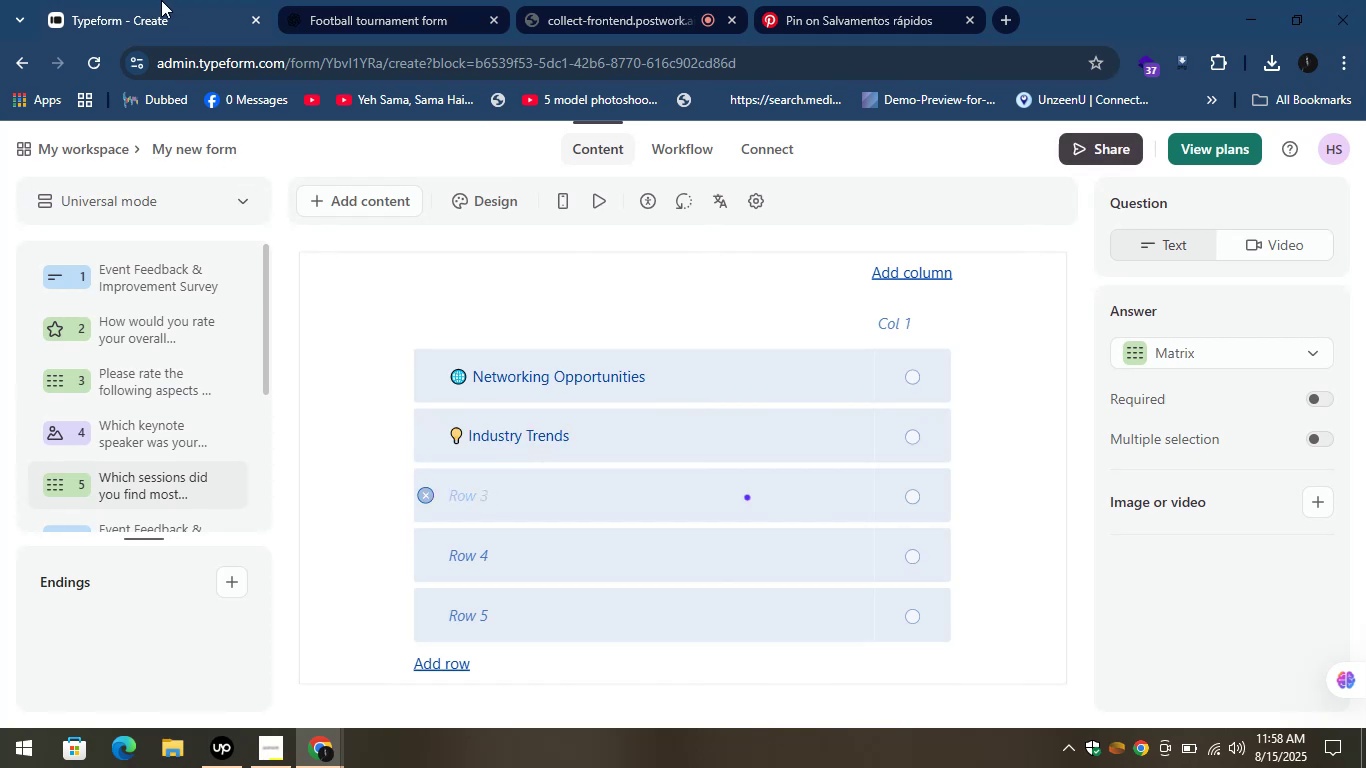 
left_click([313, 0])
 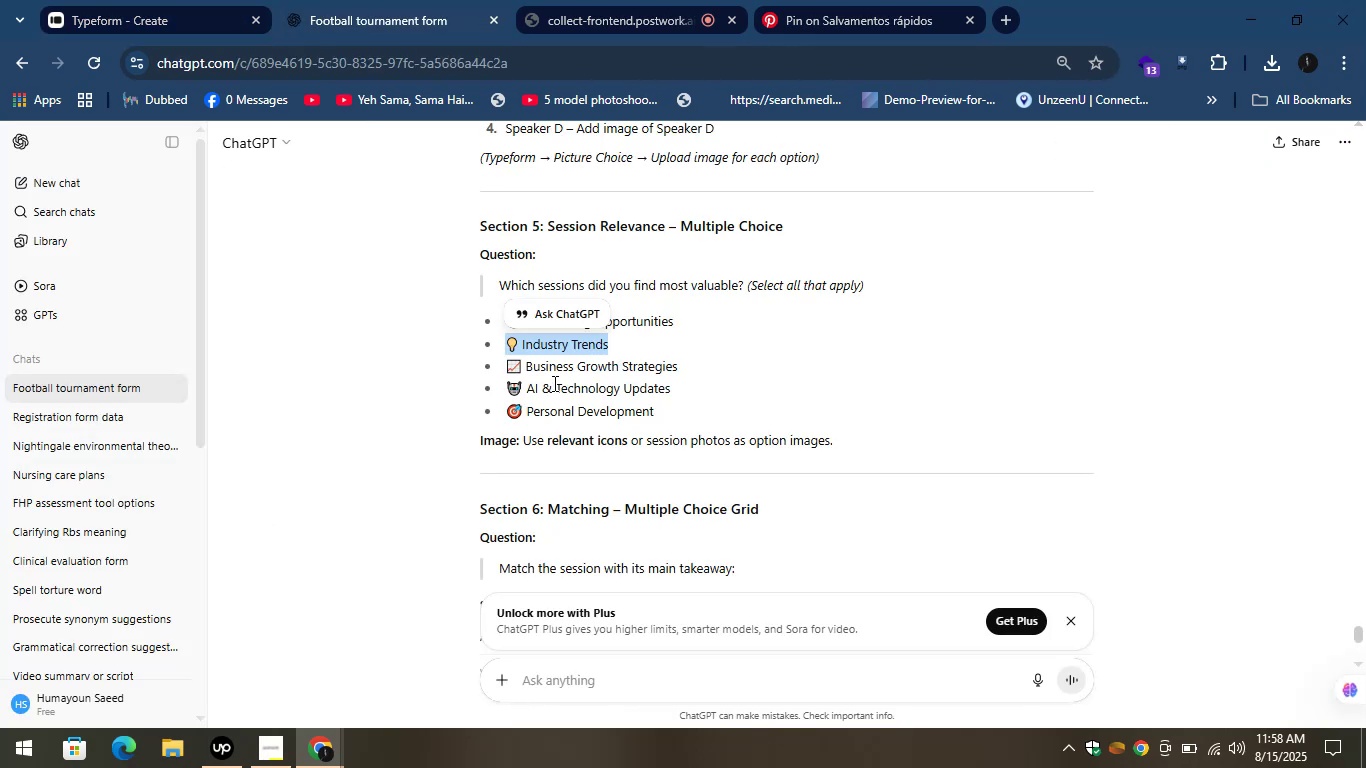 
left_click_drag(start_coordinate=[685, 369], to_coordinate=[513, 372])
 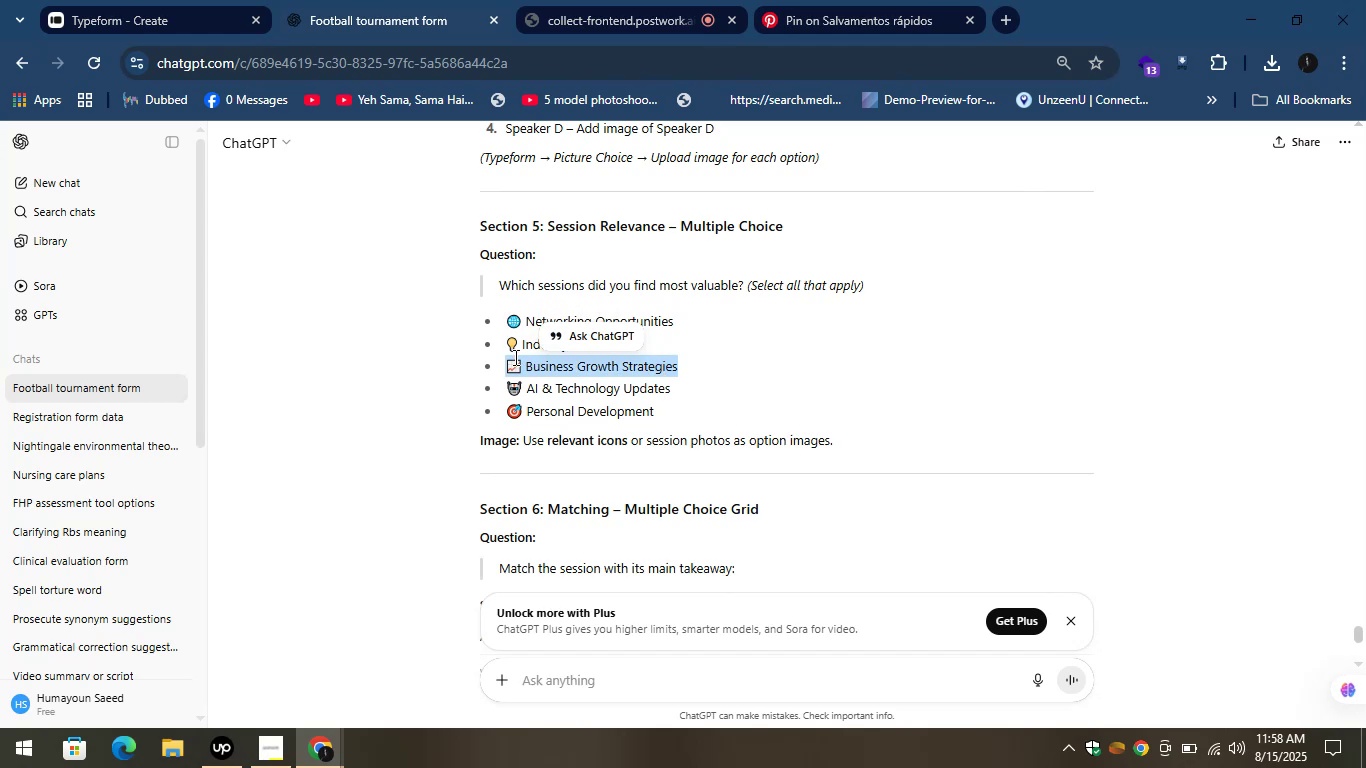 
key(Control+C)
 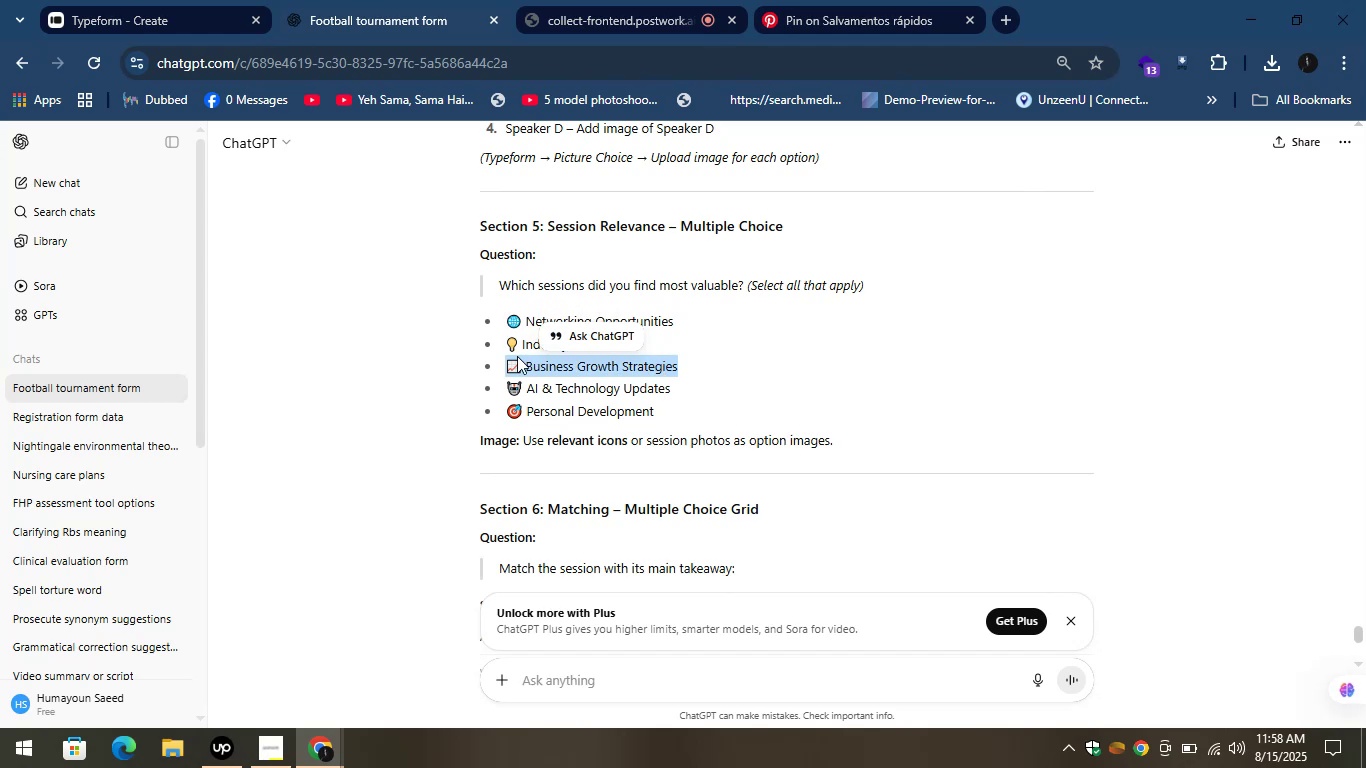 
key(Control+C)
 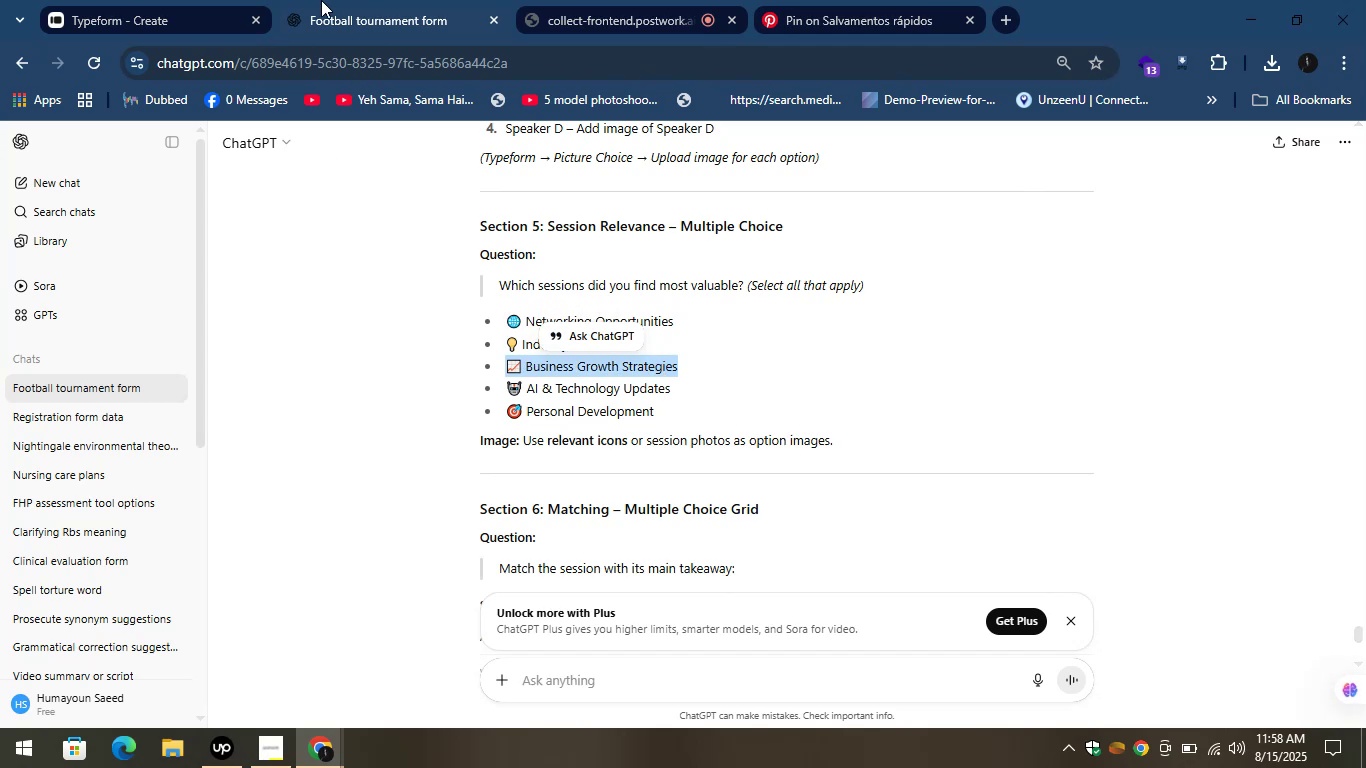 
left_click([153, 0])
 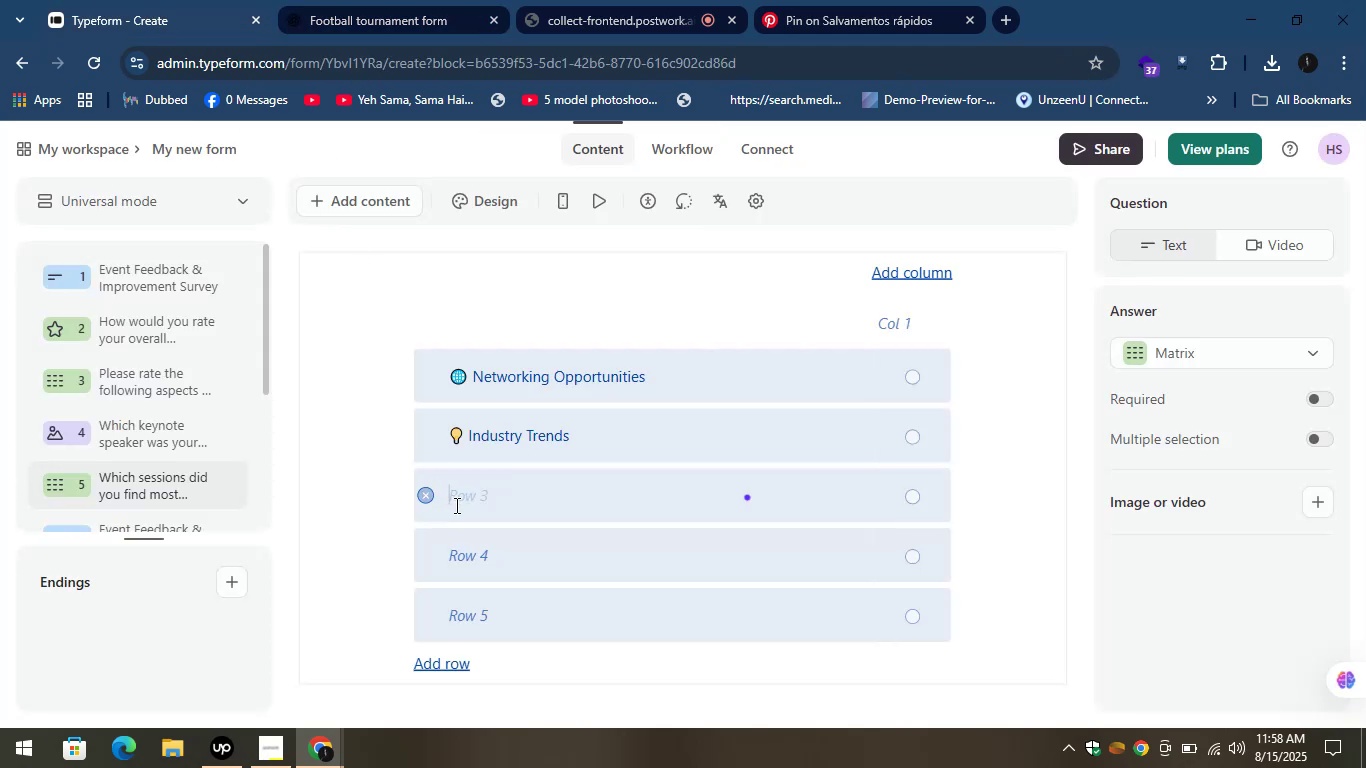 
key(Control+V)
 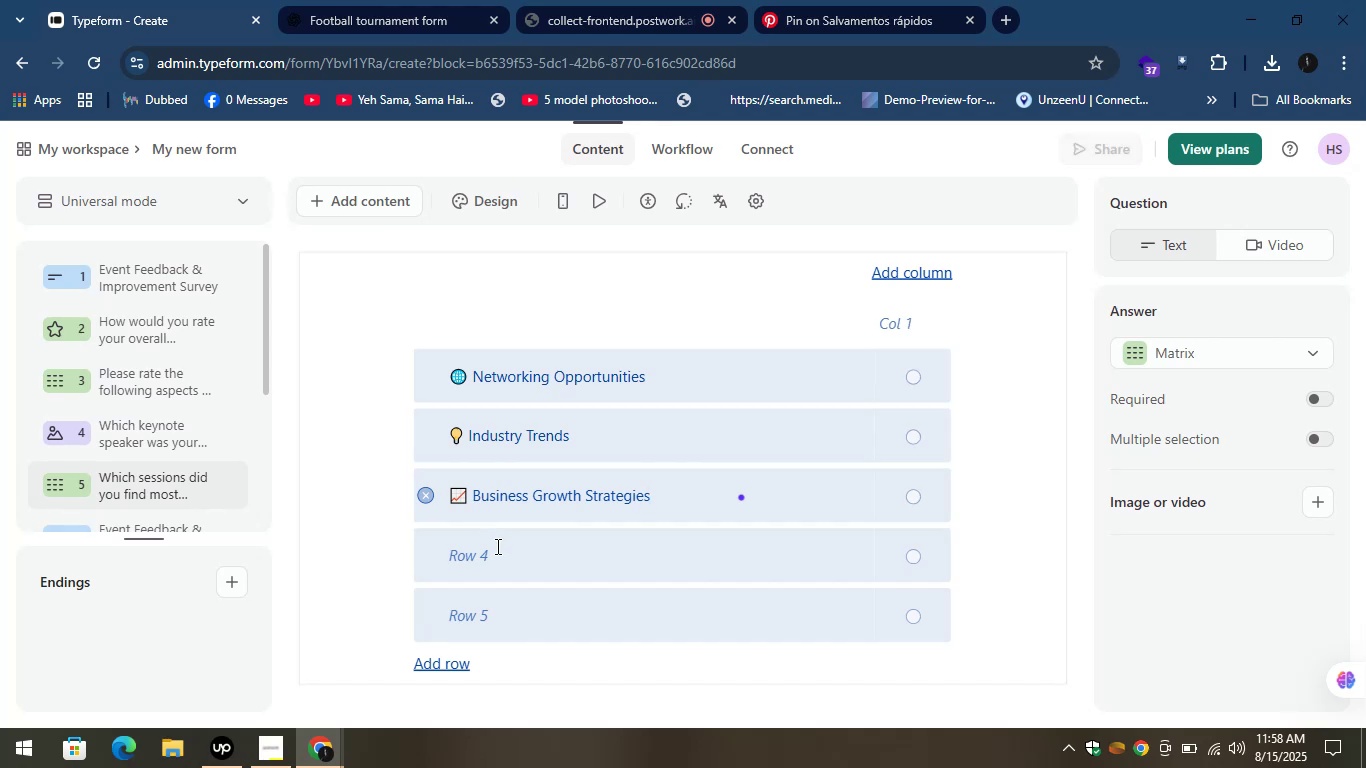 
left_click([481, 554])
 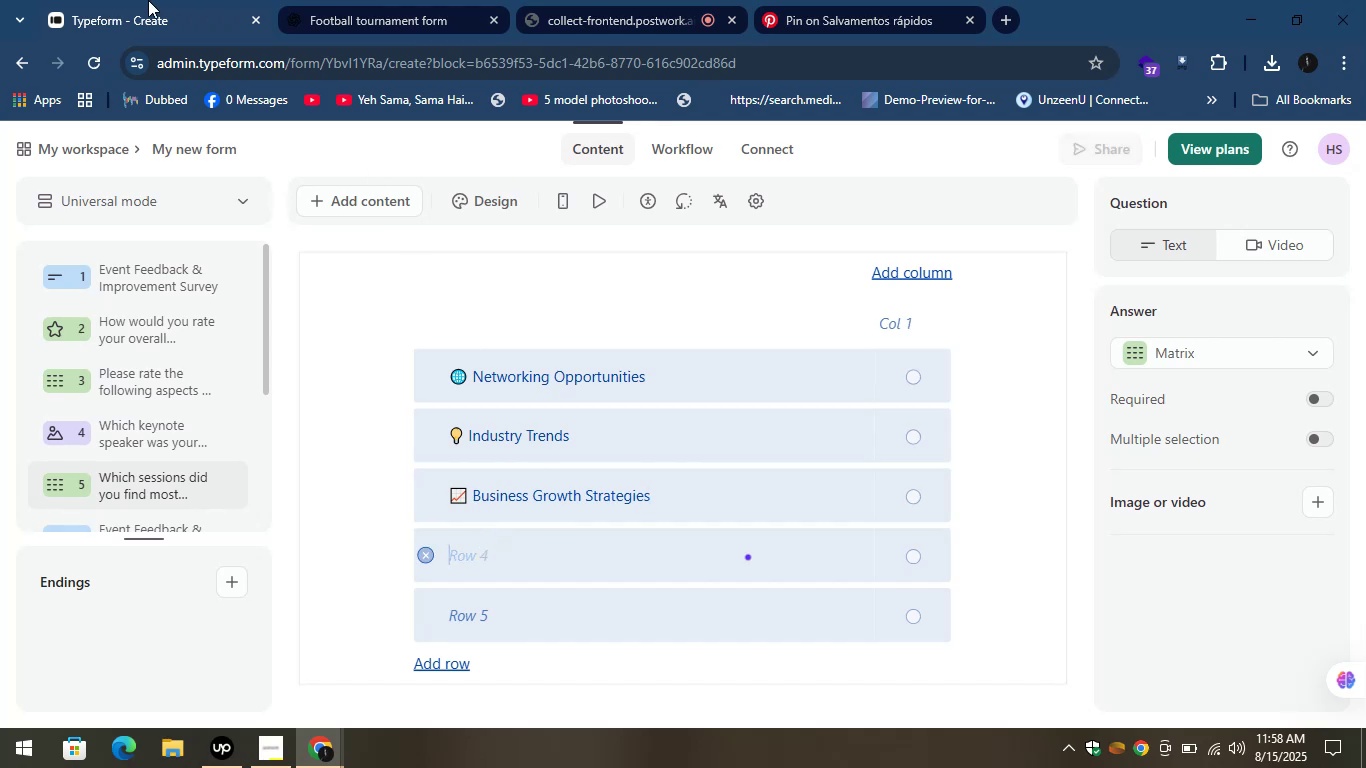 
left_click([329, 0])
 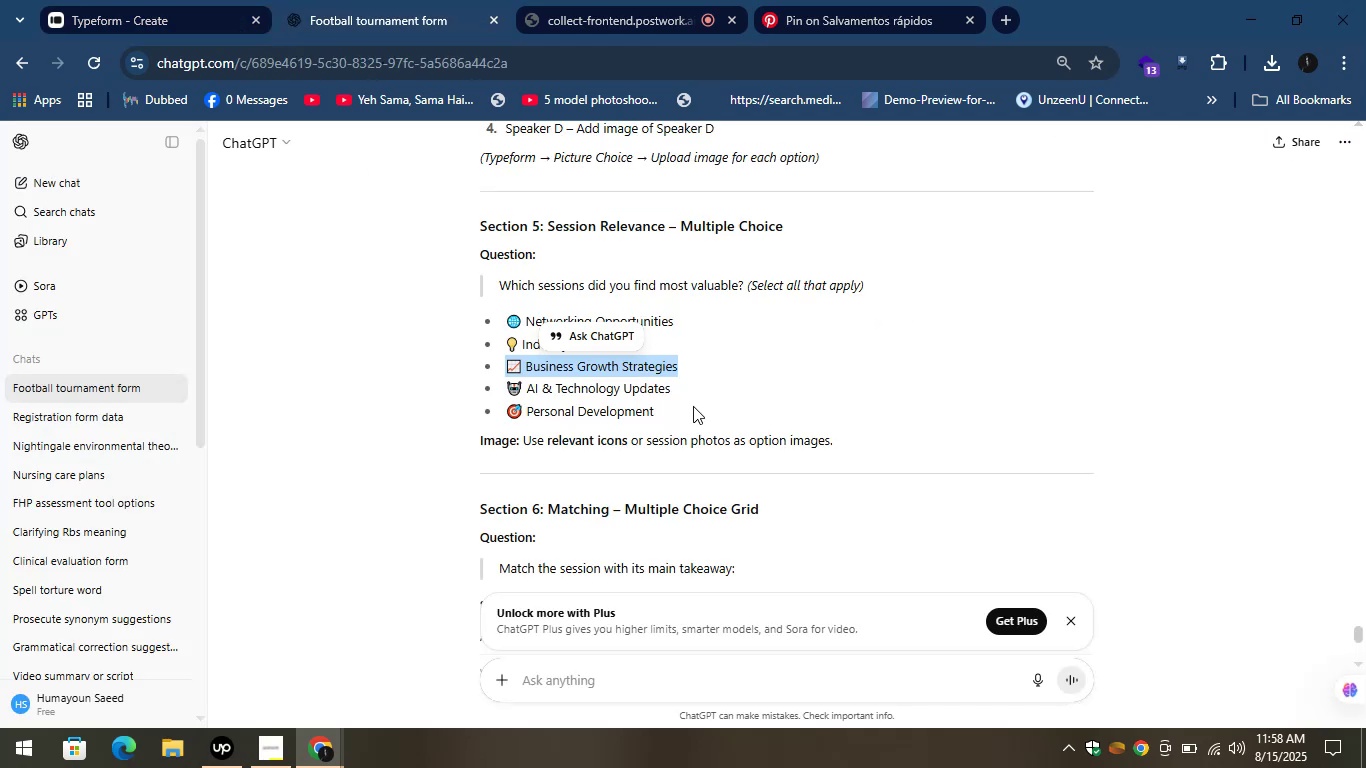 
left_click_drag(start_coordinate=[676, 387], to_coordinate=[500, 389])
 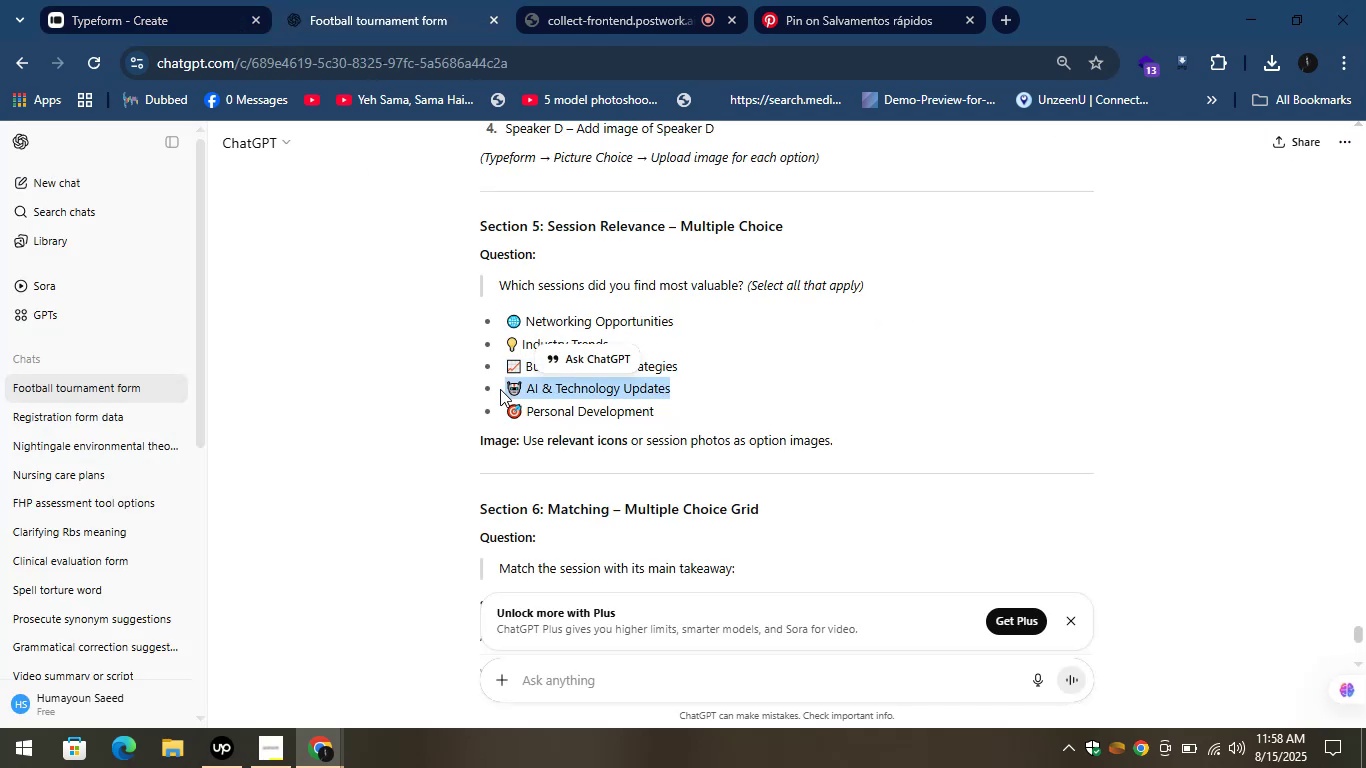 
key(Control+C)
 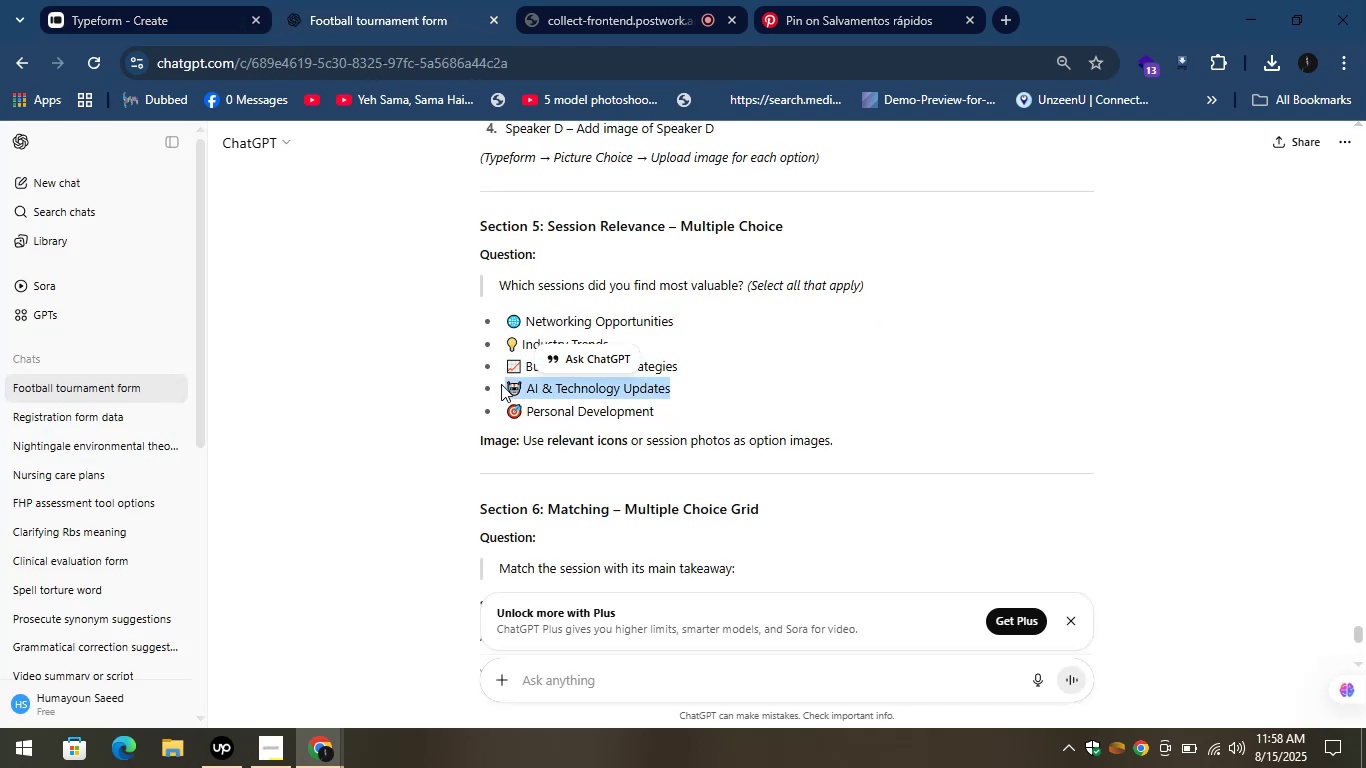 
key(Control+C)
 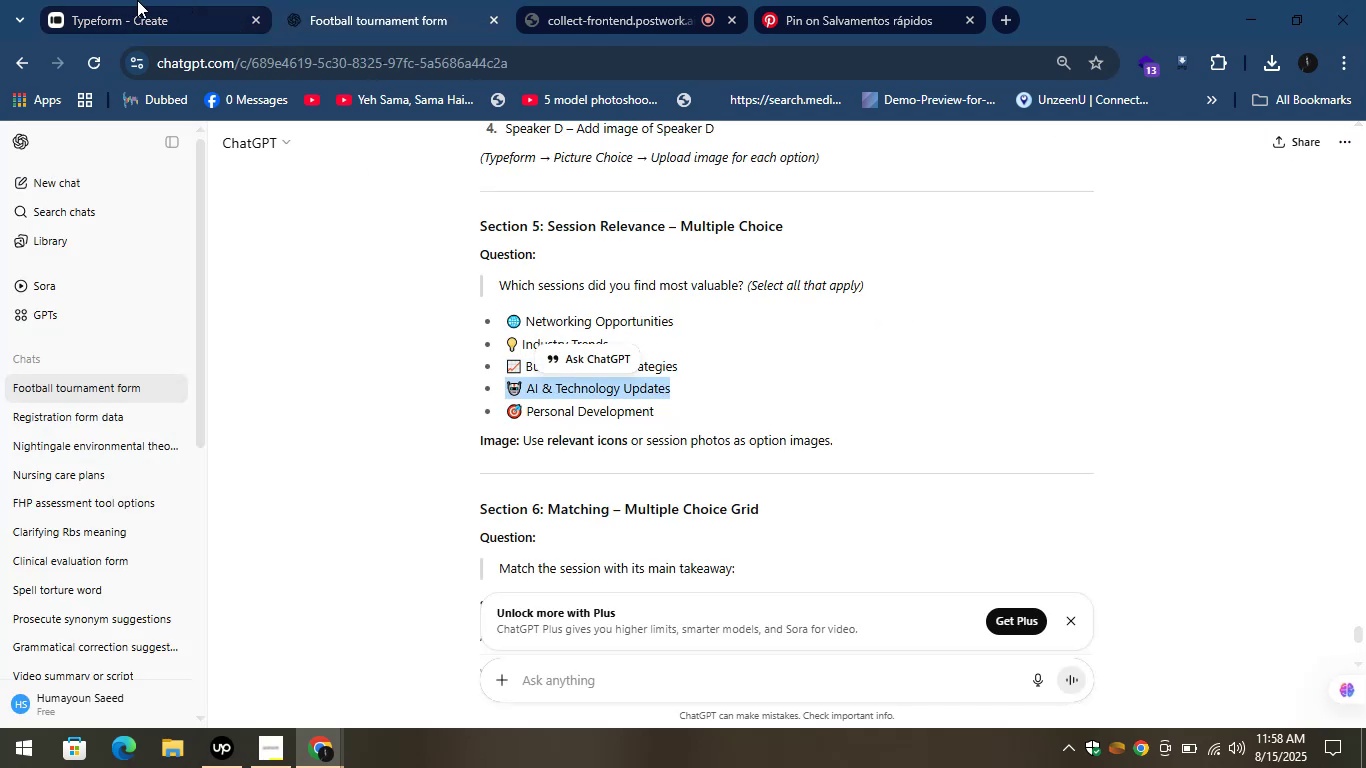 
left_click([135, 0])
 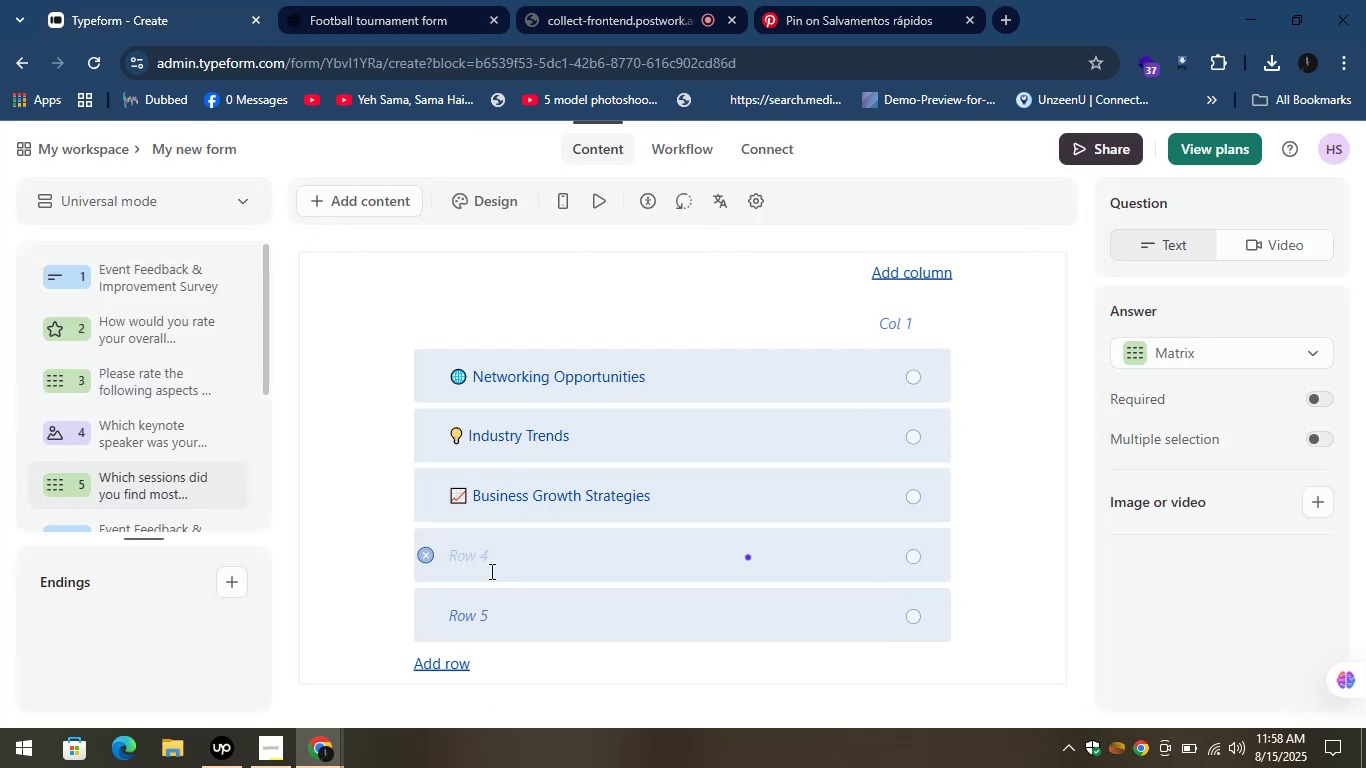 
key(Control+V)
 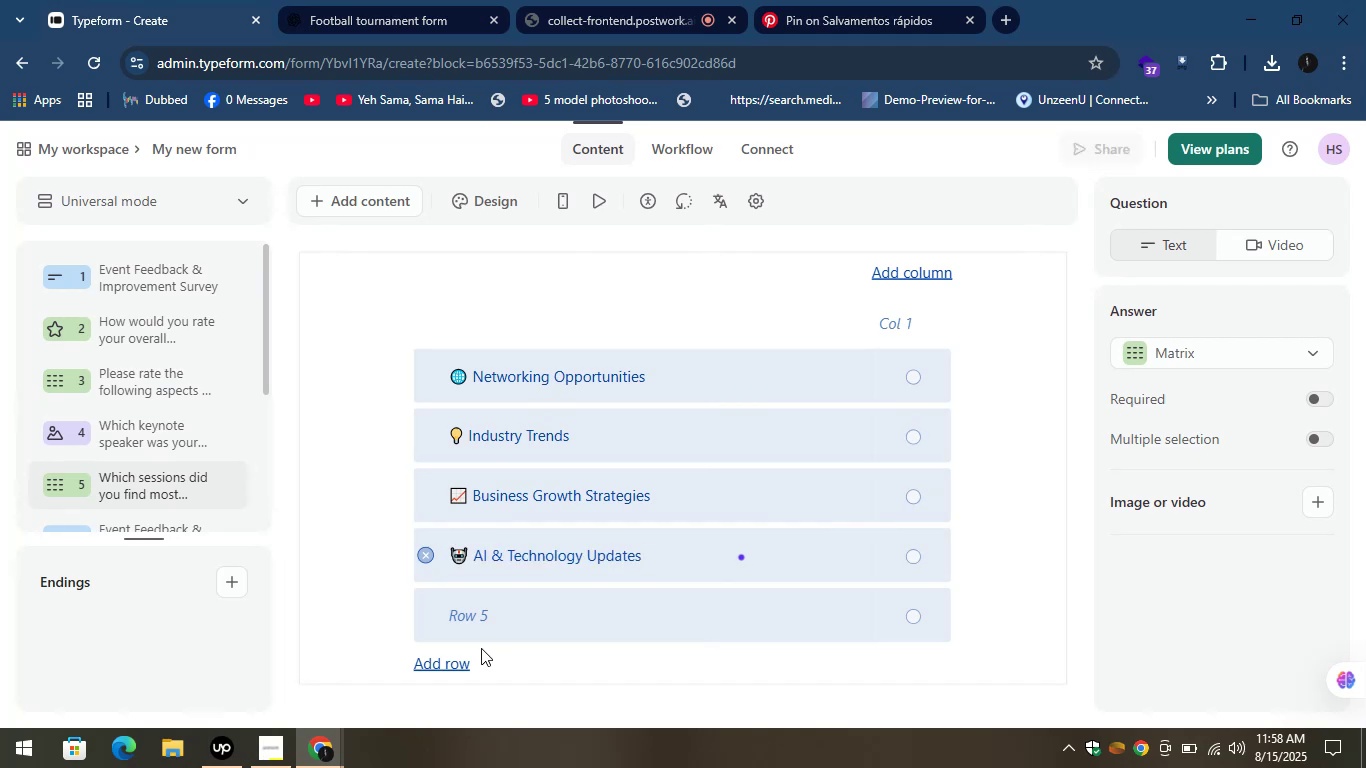 
left_click([476, 612])
 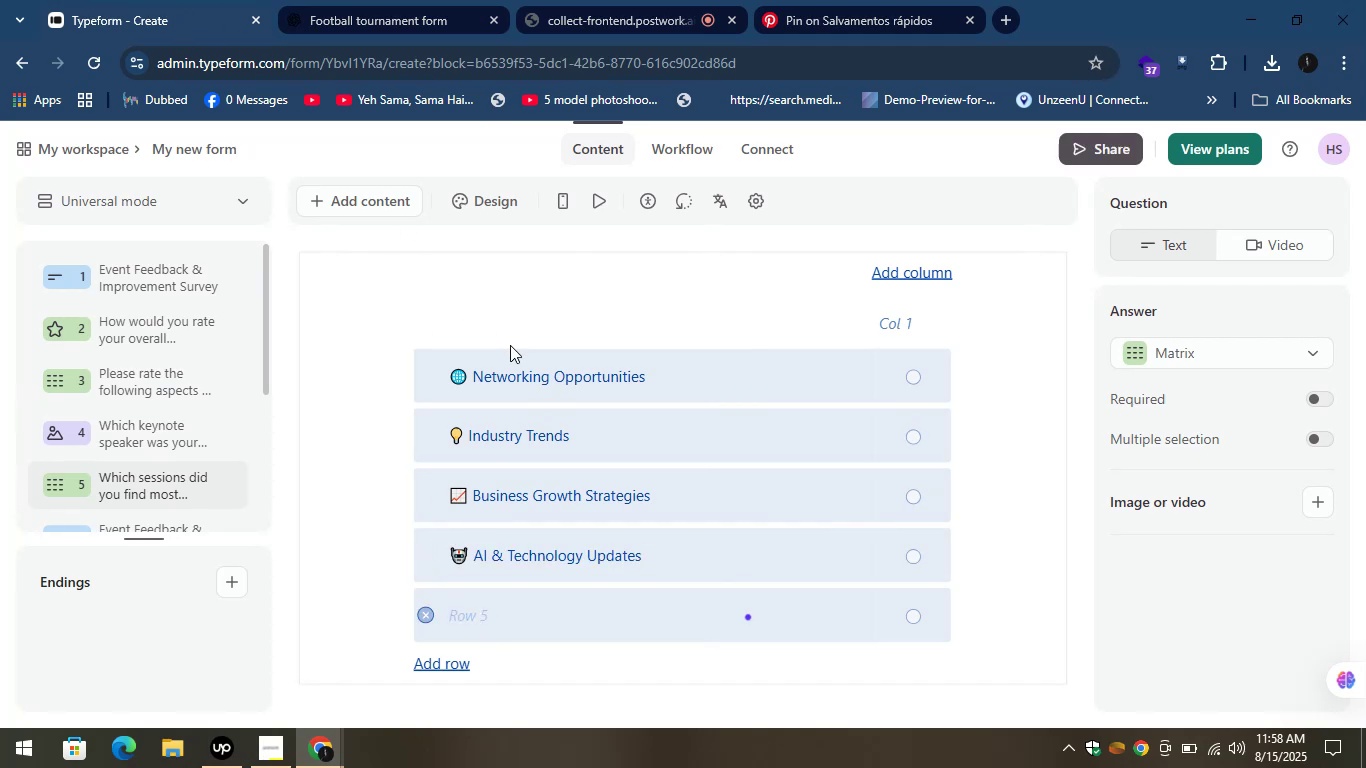 
left_click([323, 0])
 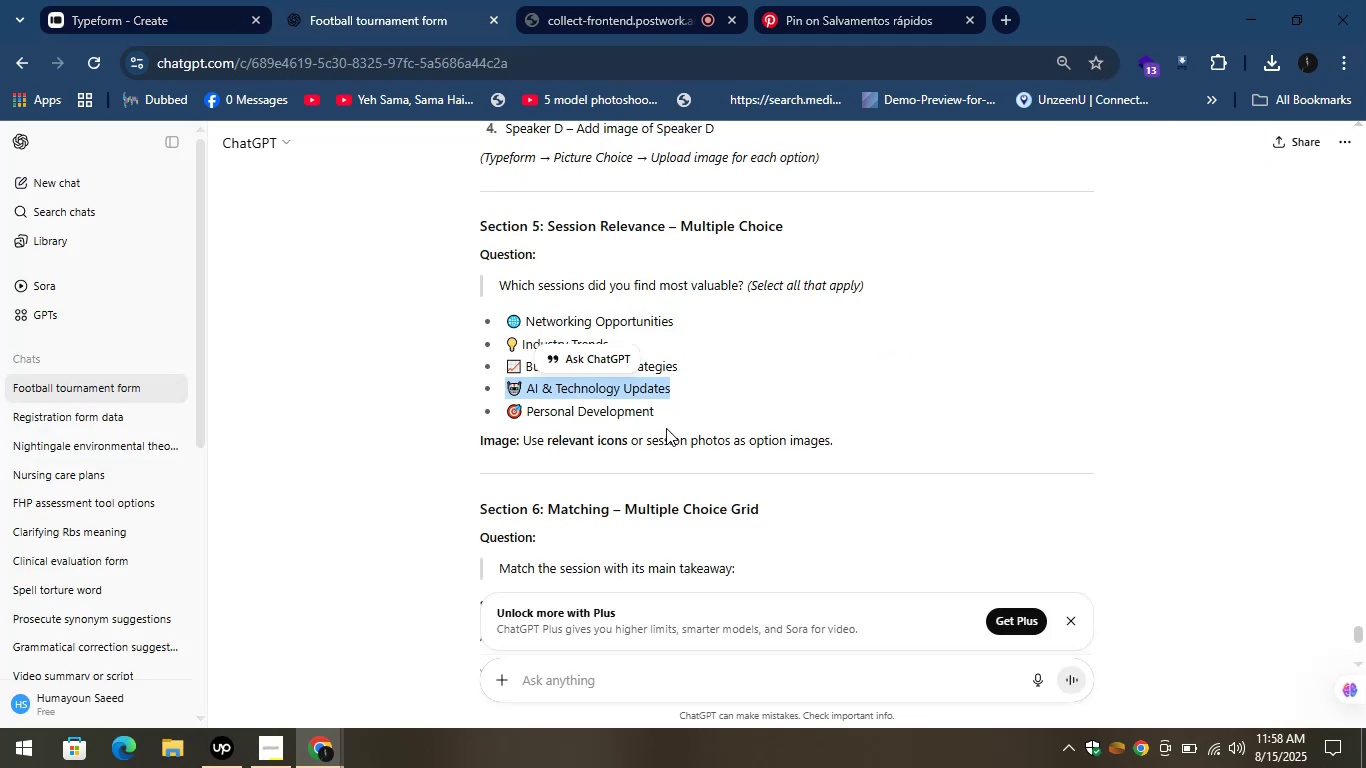 
left_click_drag(start_coordinate=[654, 407], to_coordinate=[503, 412])
 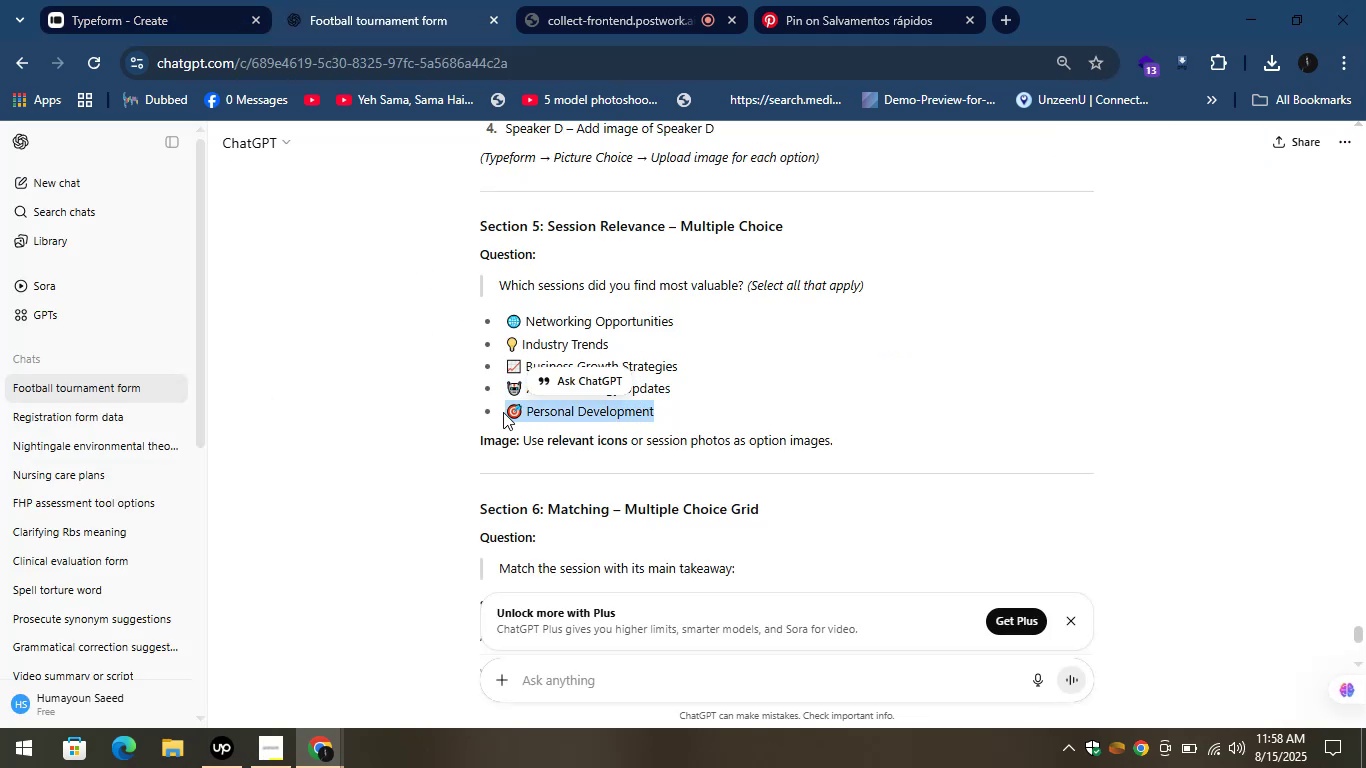 
key(Control+C)
 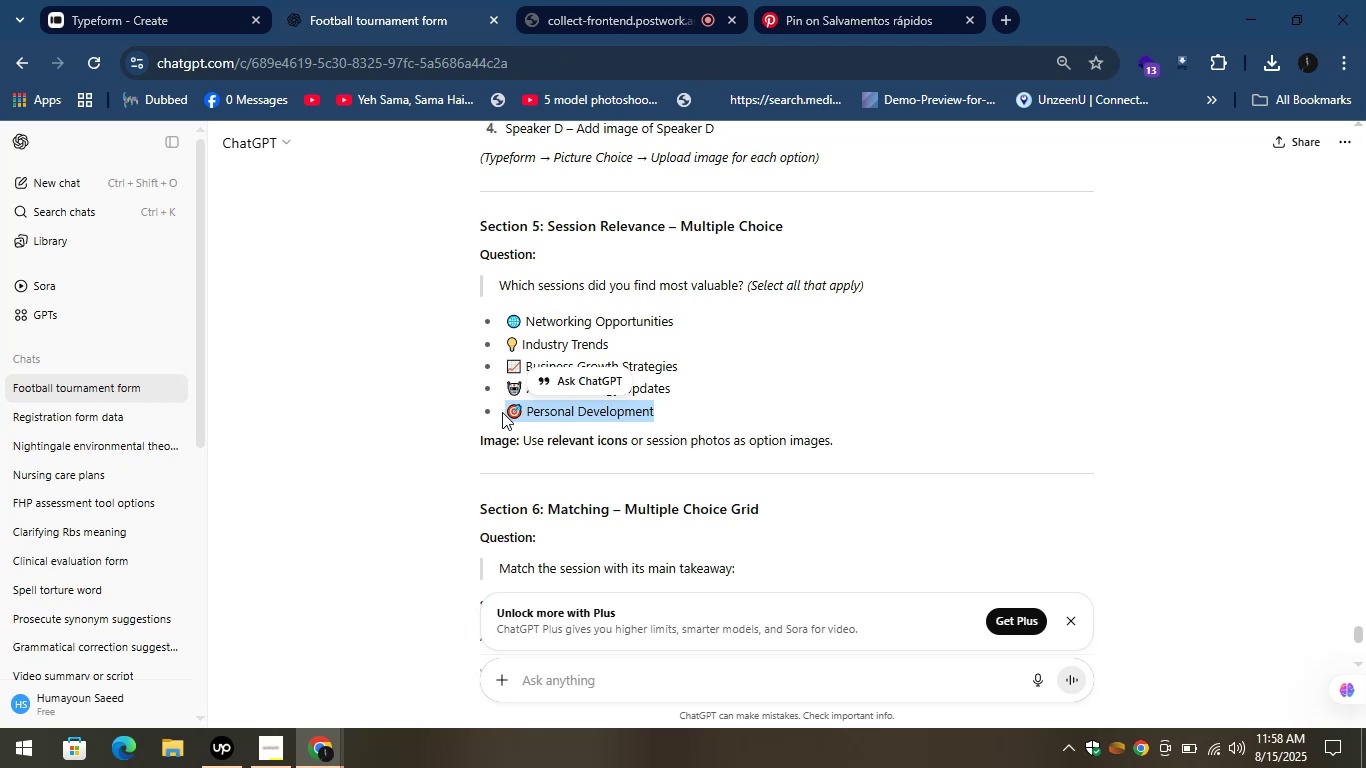 
key(Control+C)
 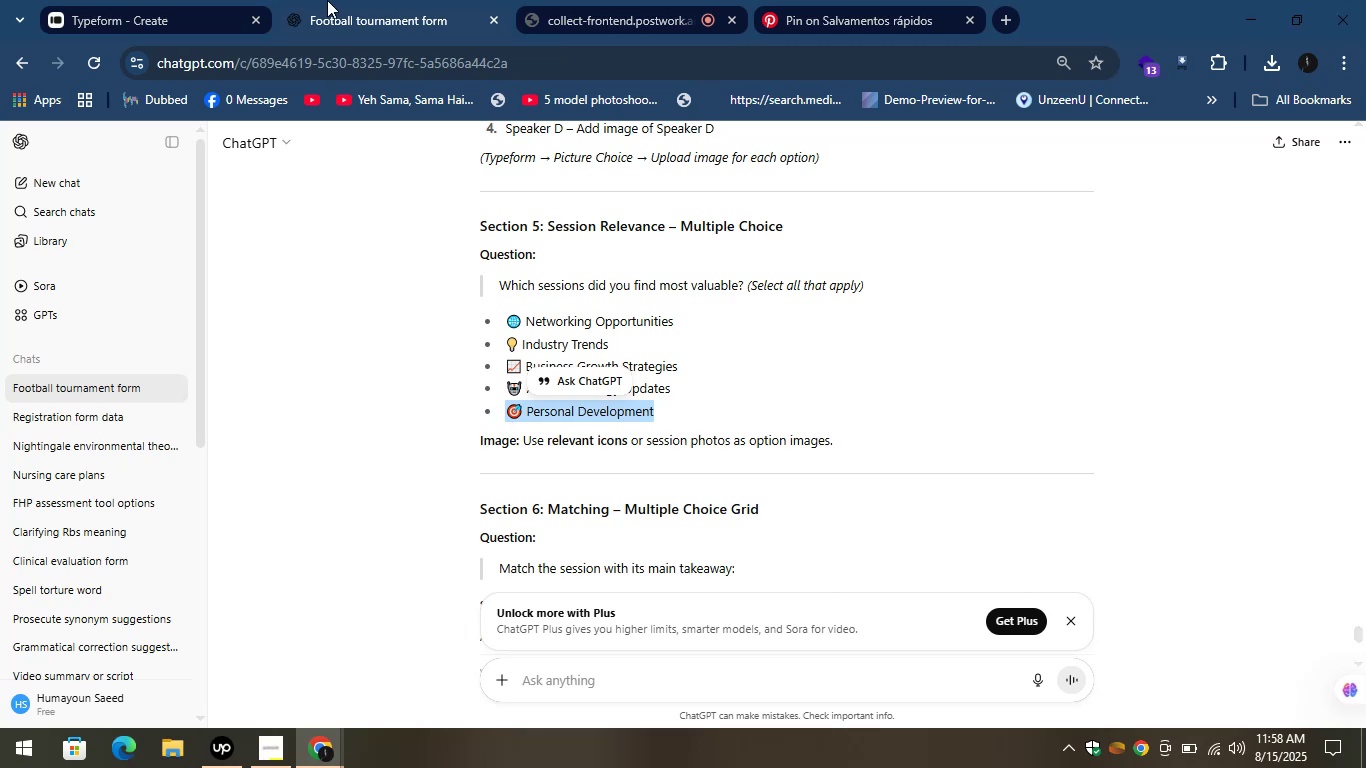 
left_click([325, 0])
 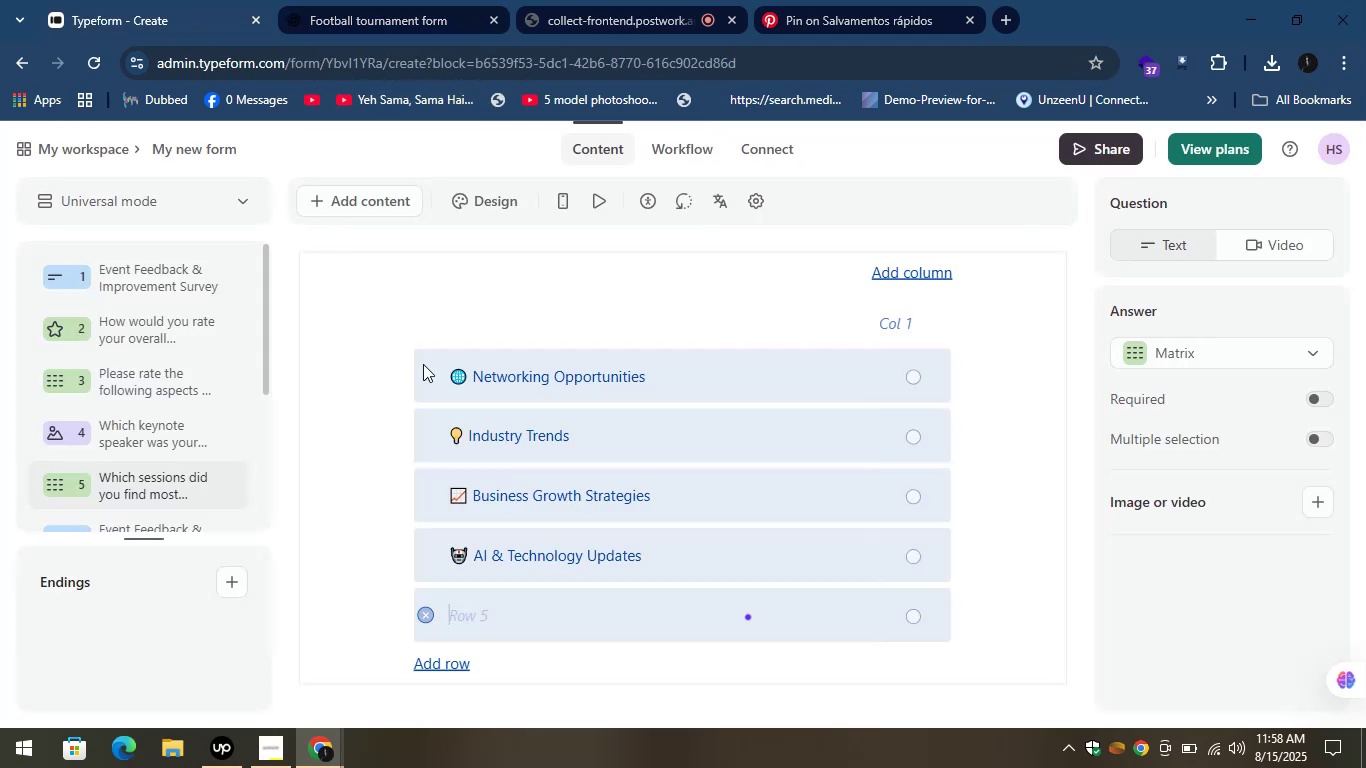 
wait(5.1)
 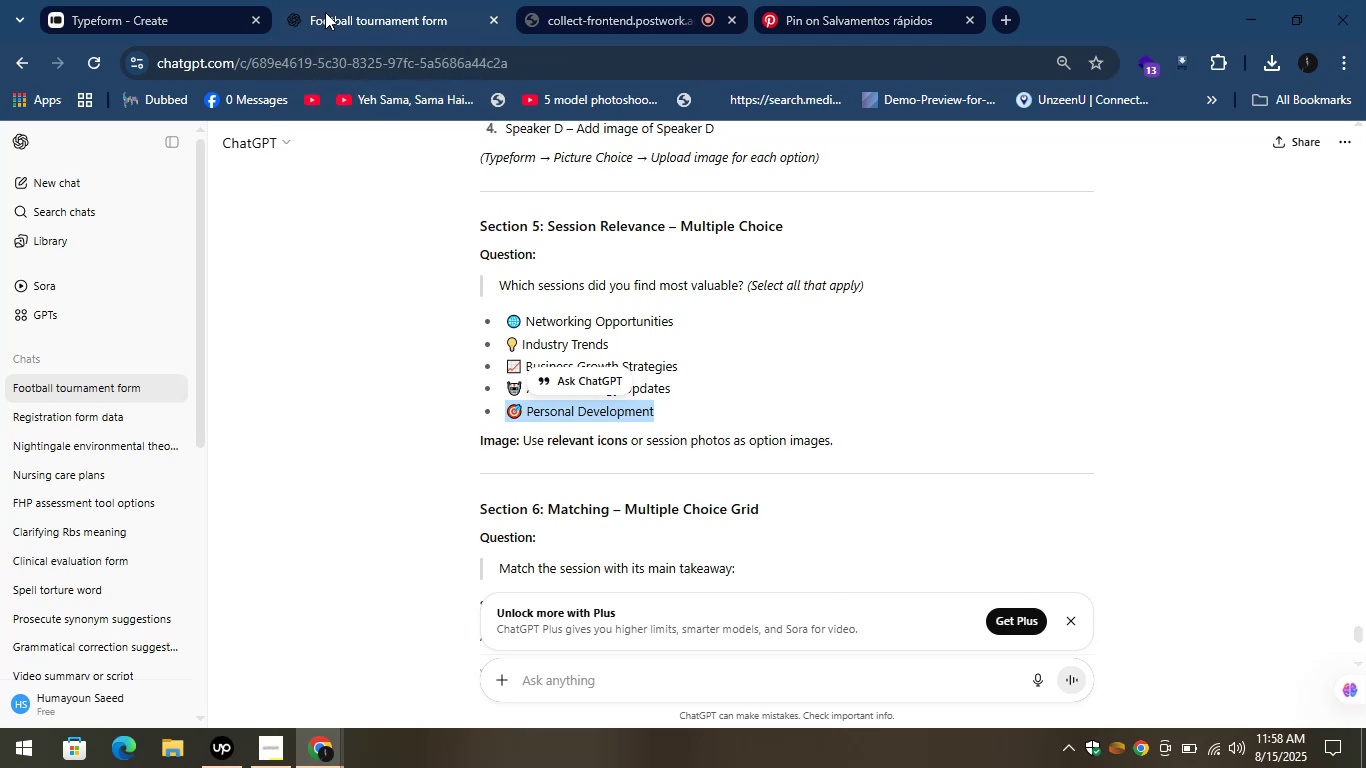 
key(Control+V)
 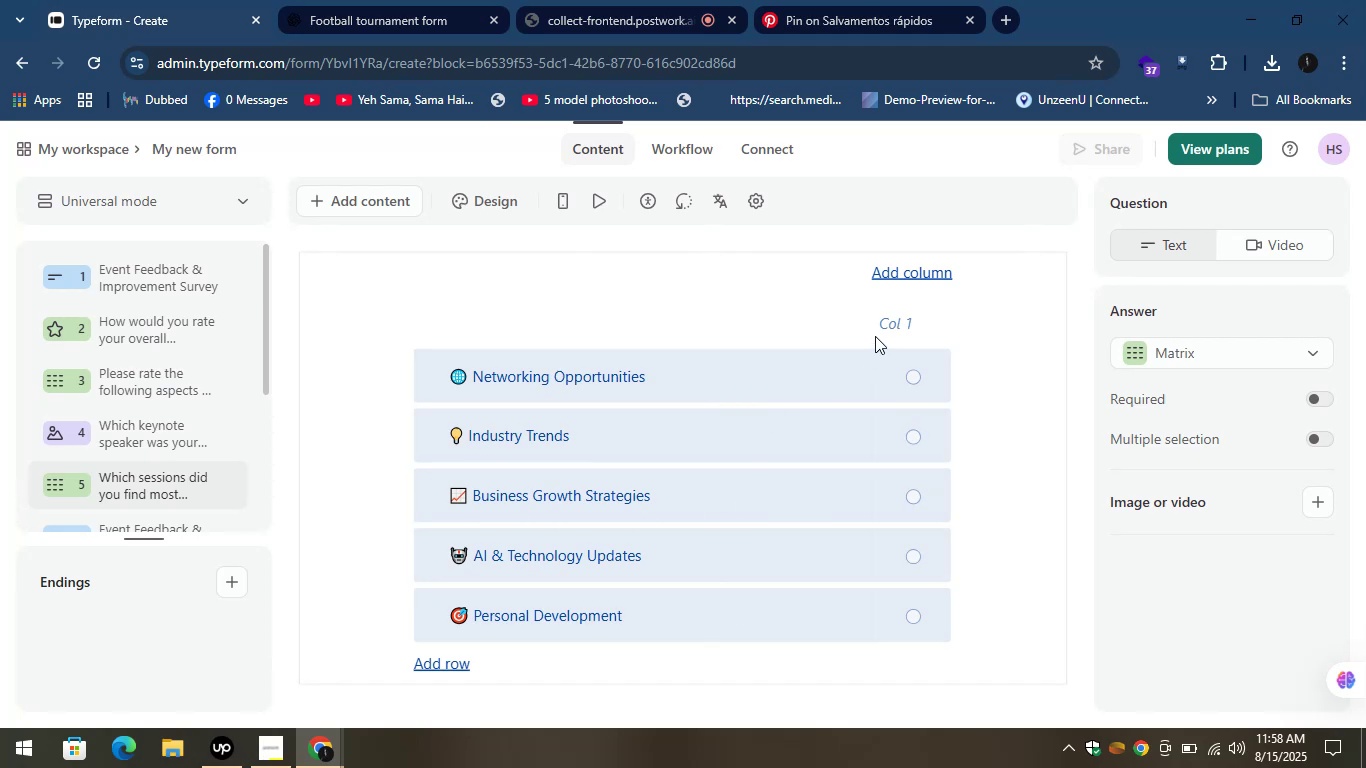 
left_click([919, 319])
 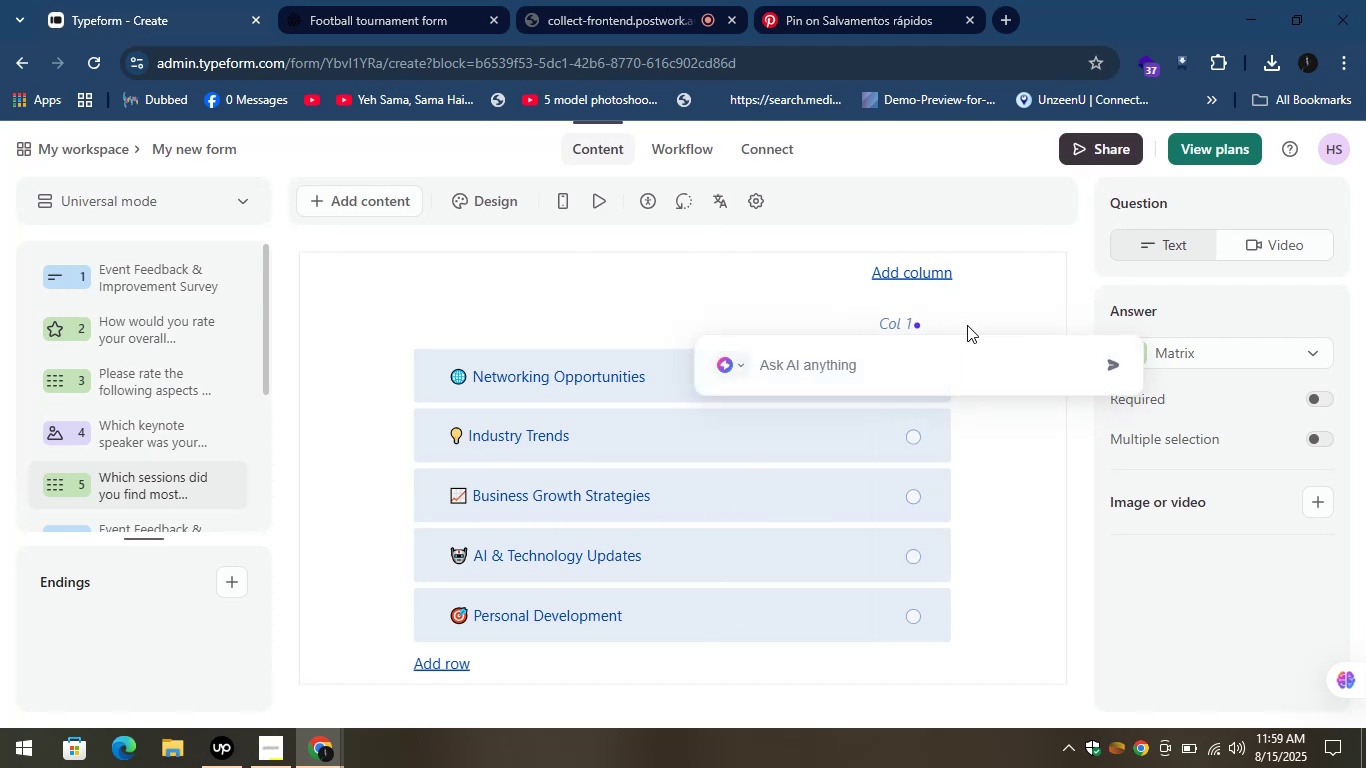 
left_click([1059, 485])
 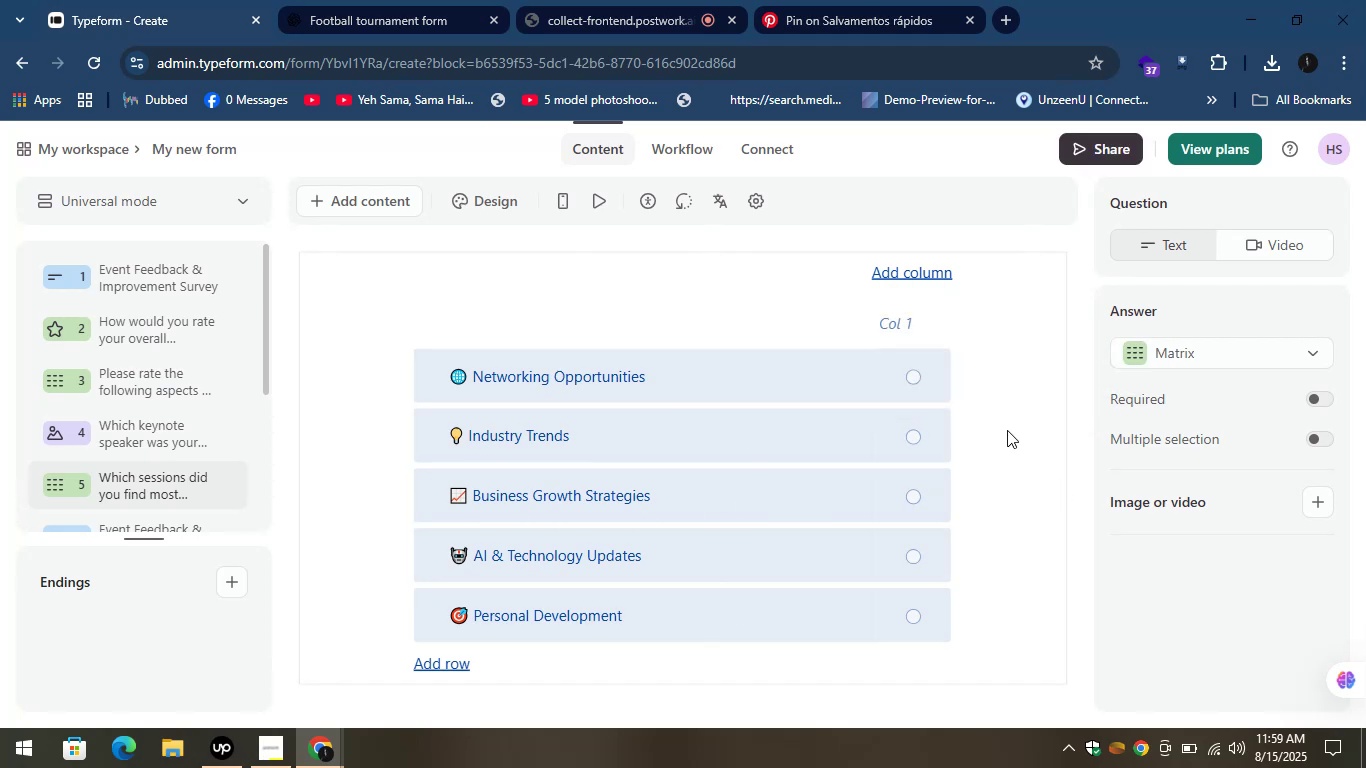 
scroll: coordinate [1007, 435], scroll_direction: down, amount: 2.0
 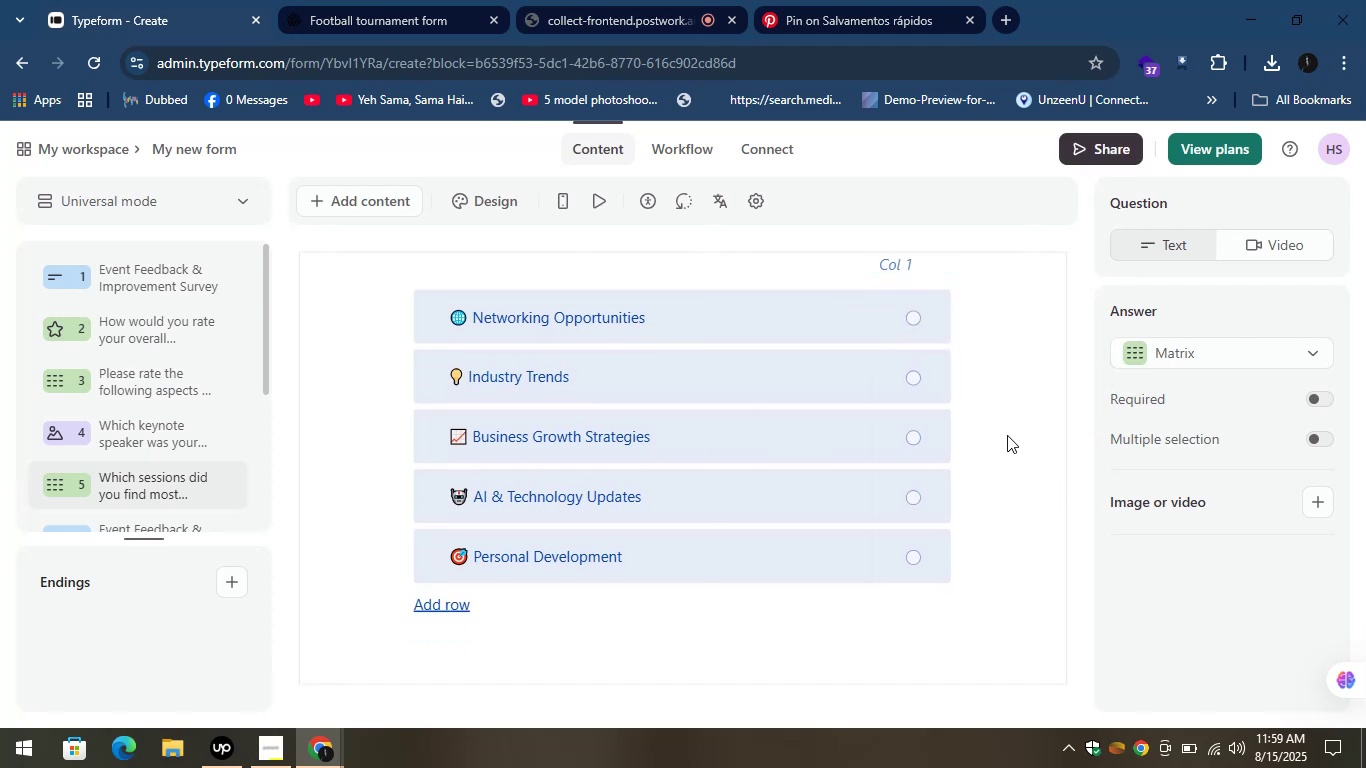 
scroll: coordinate [1007, 435], scroll_direction: up, amount: 1.0
 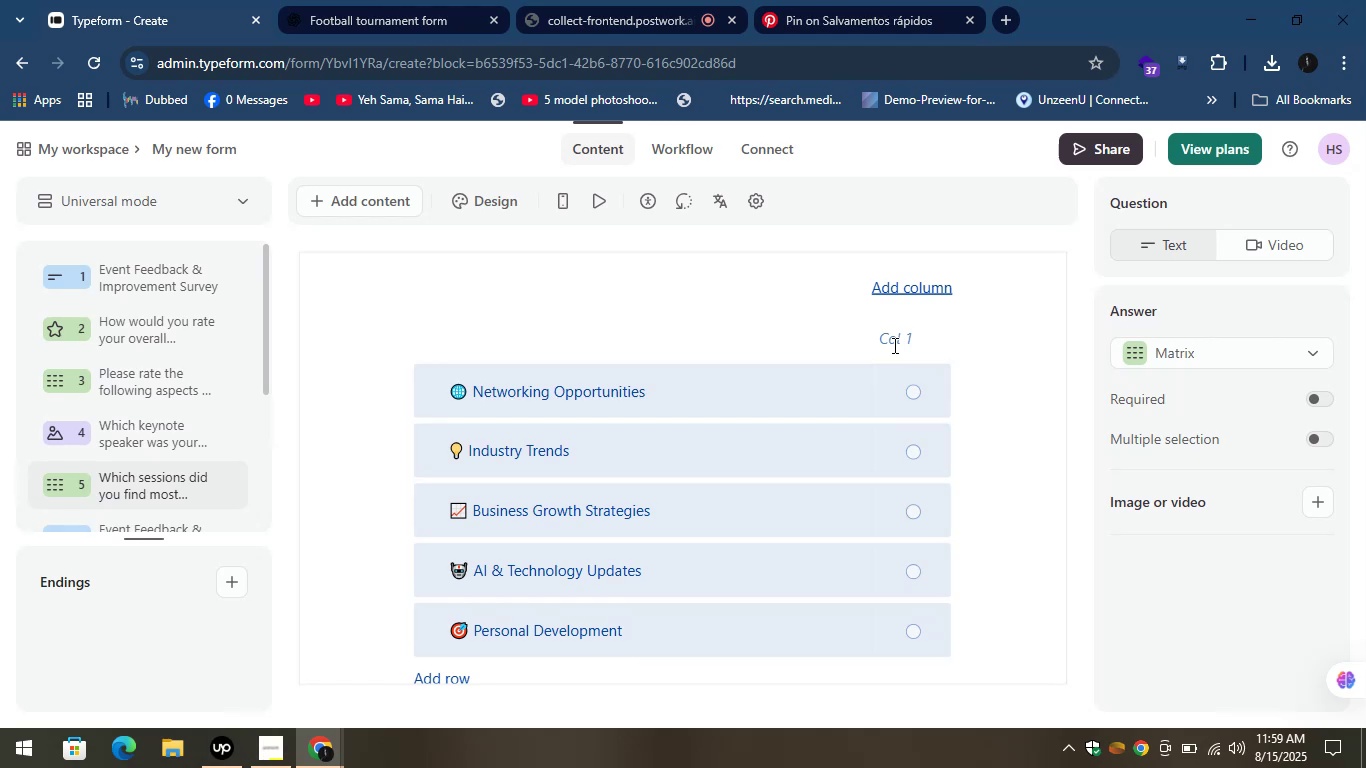 
wait(6.42)
 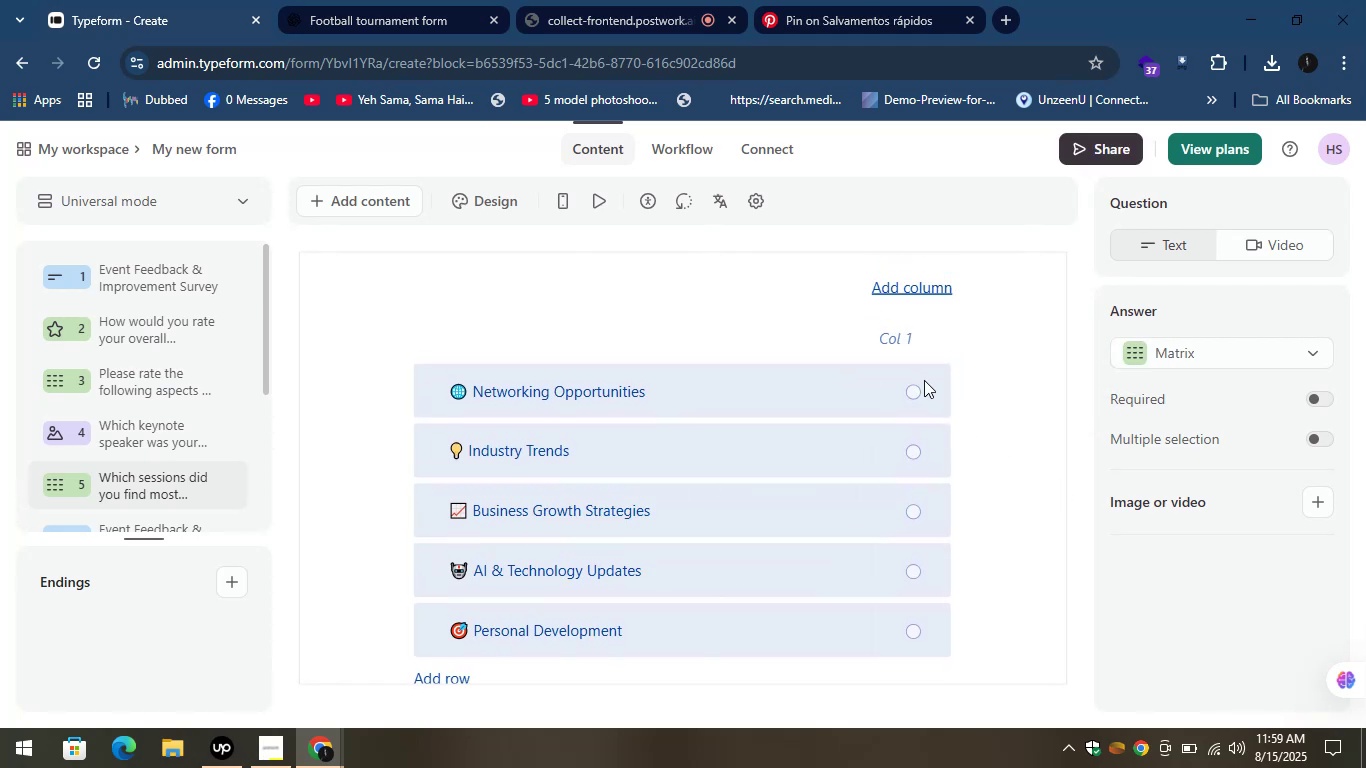 
left_click([892, 345])
 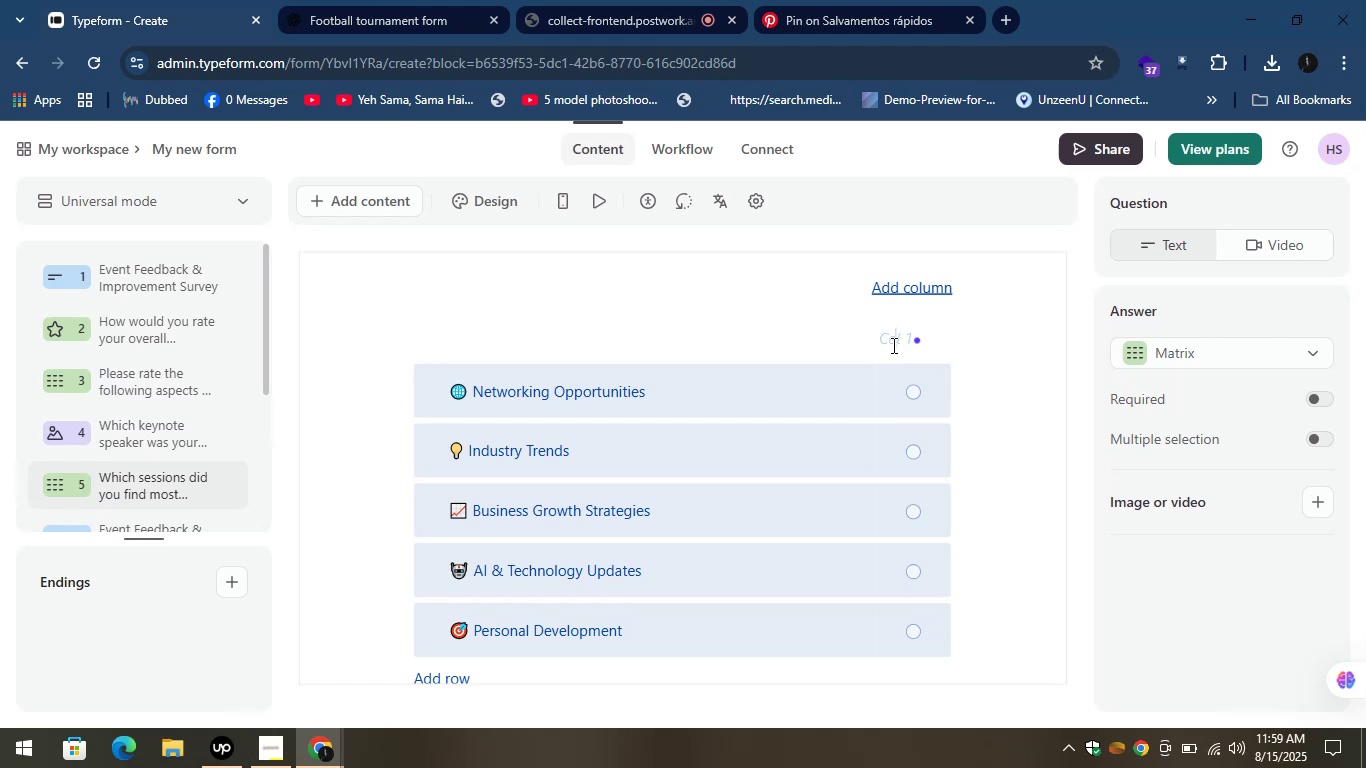 
scroll: coordinate [892, 345], scroll_direction: up, amount: 2.0
 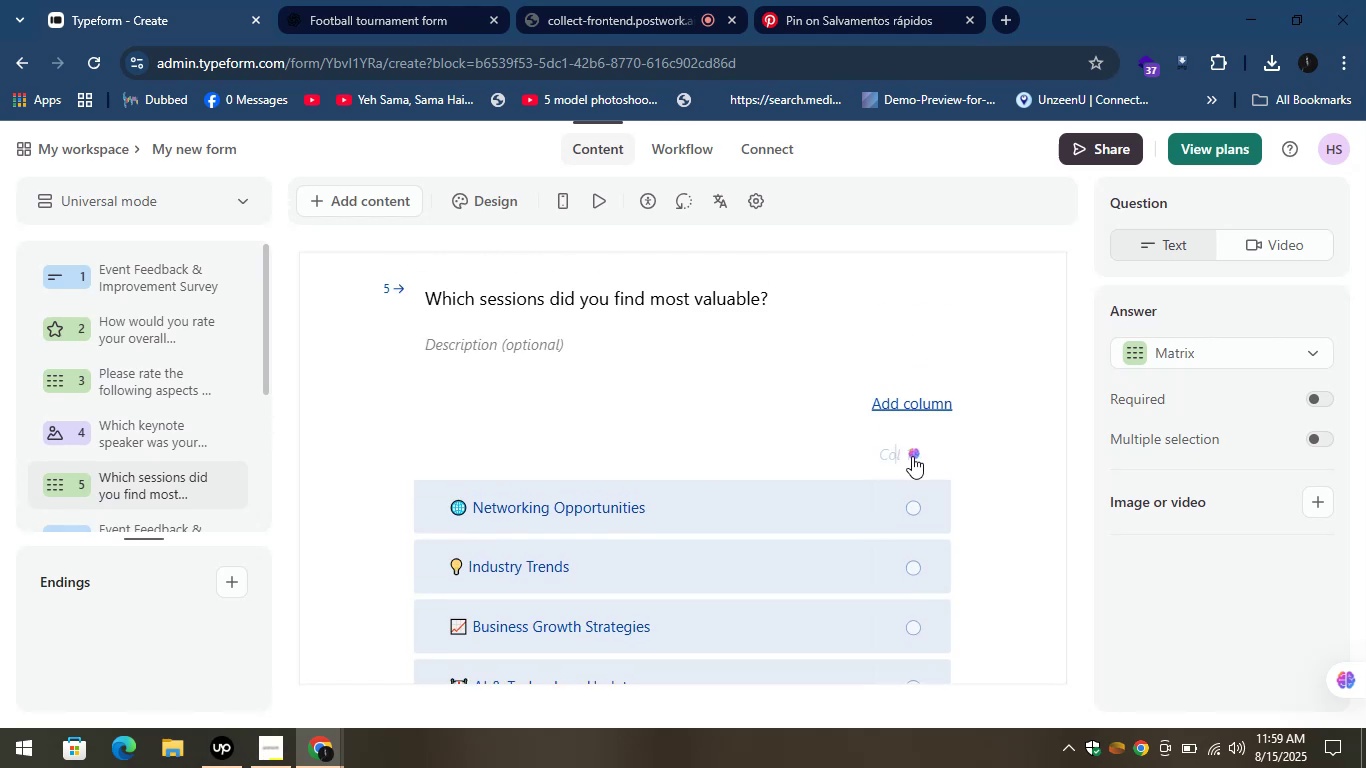 
scroll: coordinate [889, 467], scroll_direction: down, amount: 1.0
 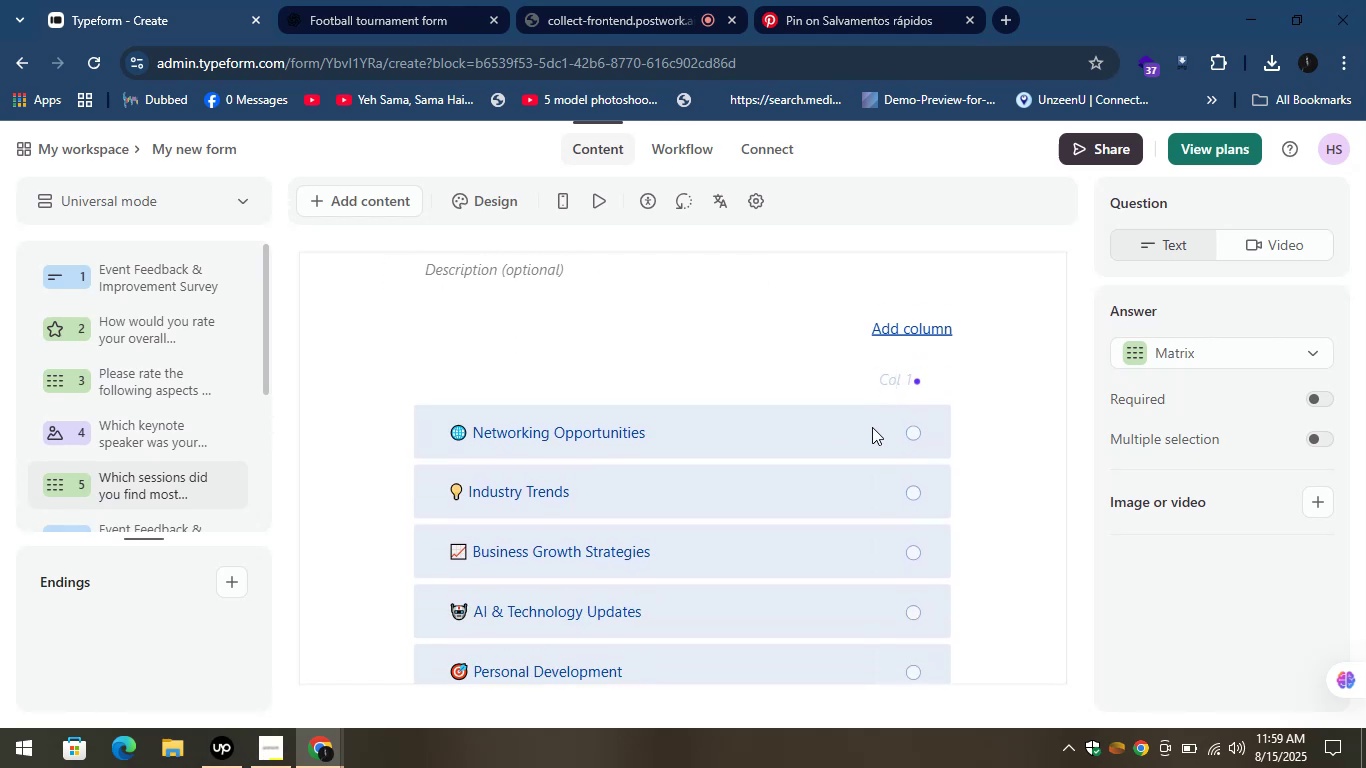 
scroll: coordinate [872, 421], scroll_direction: up, amount: 1.0
 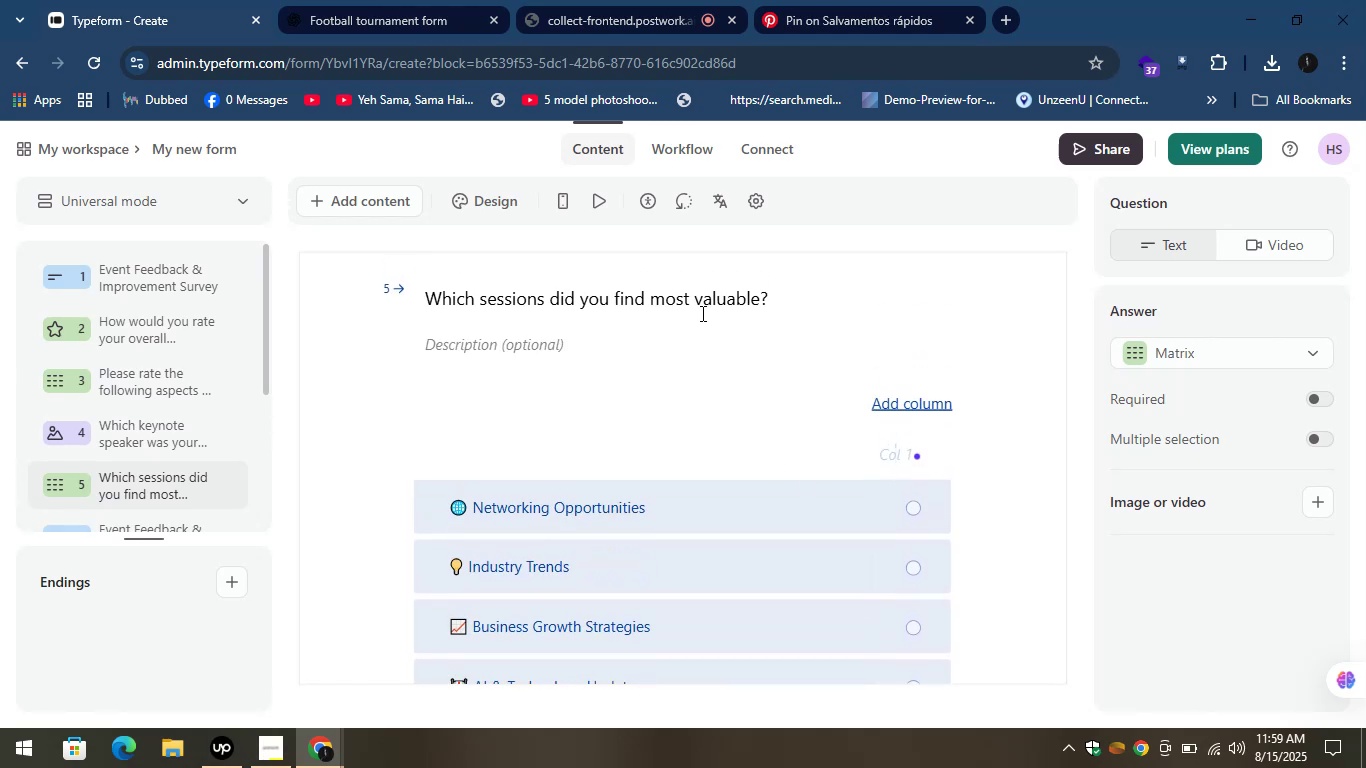 
left_click_drag(start_coordinate=[695, 303], to_coordinate=[761, 303])
 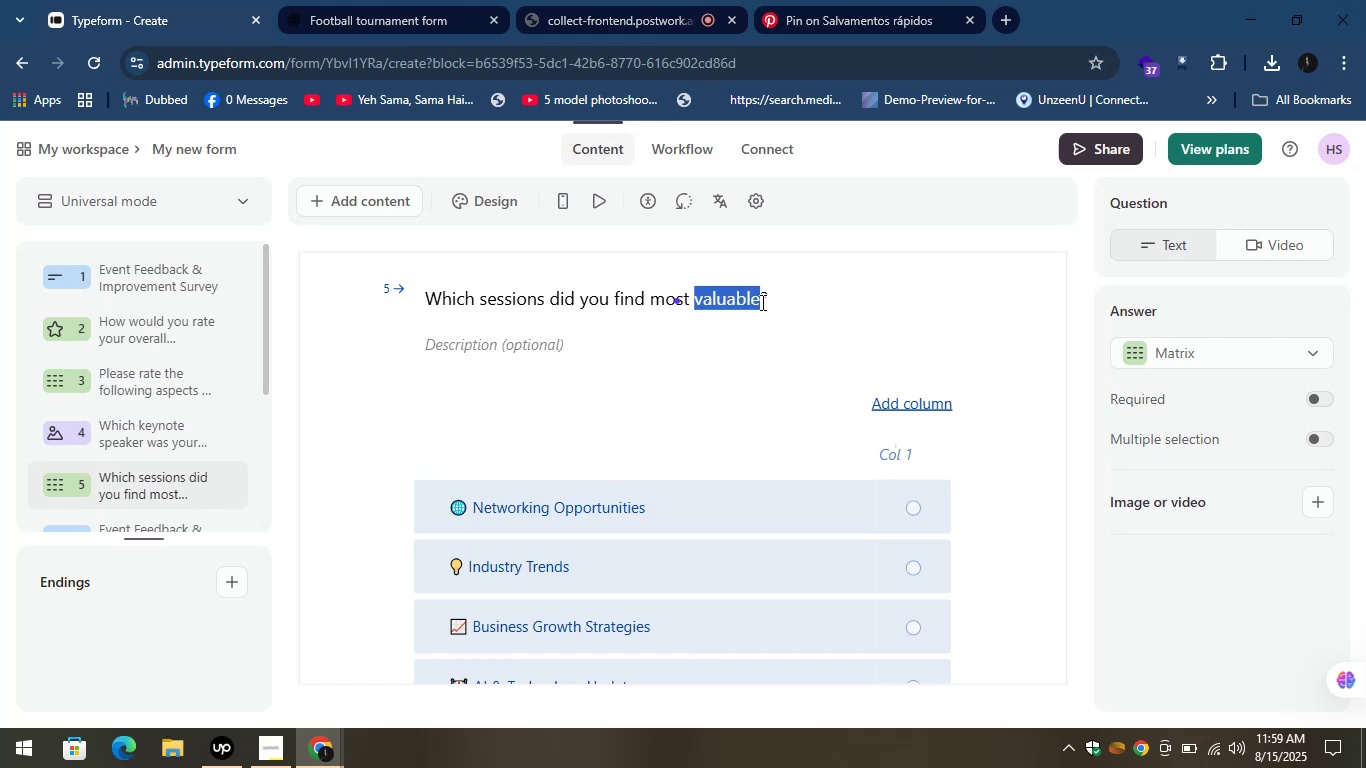 
key(Control+C)
 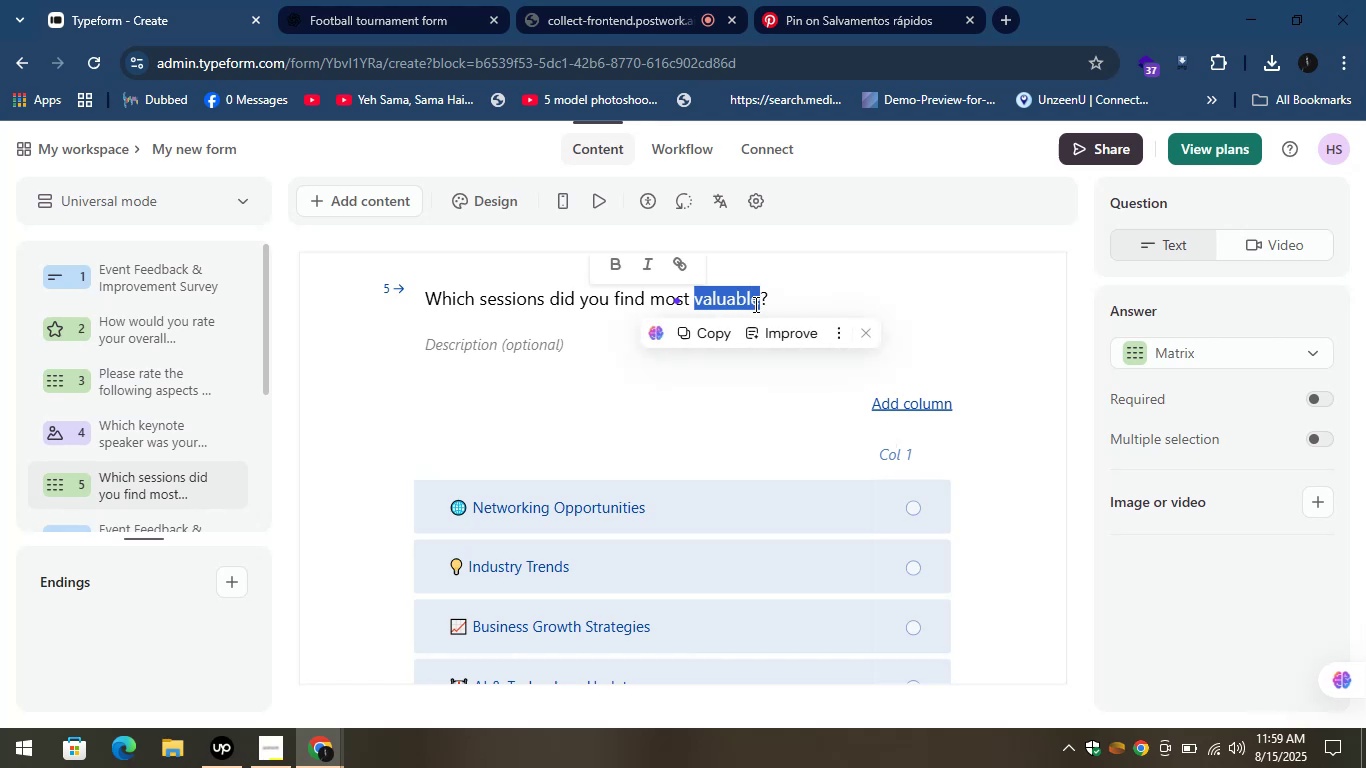 
key(Control+C)
 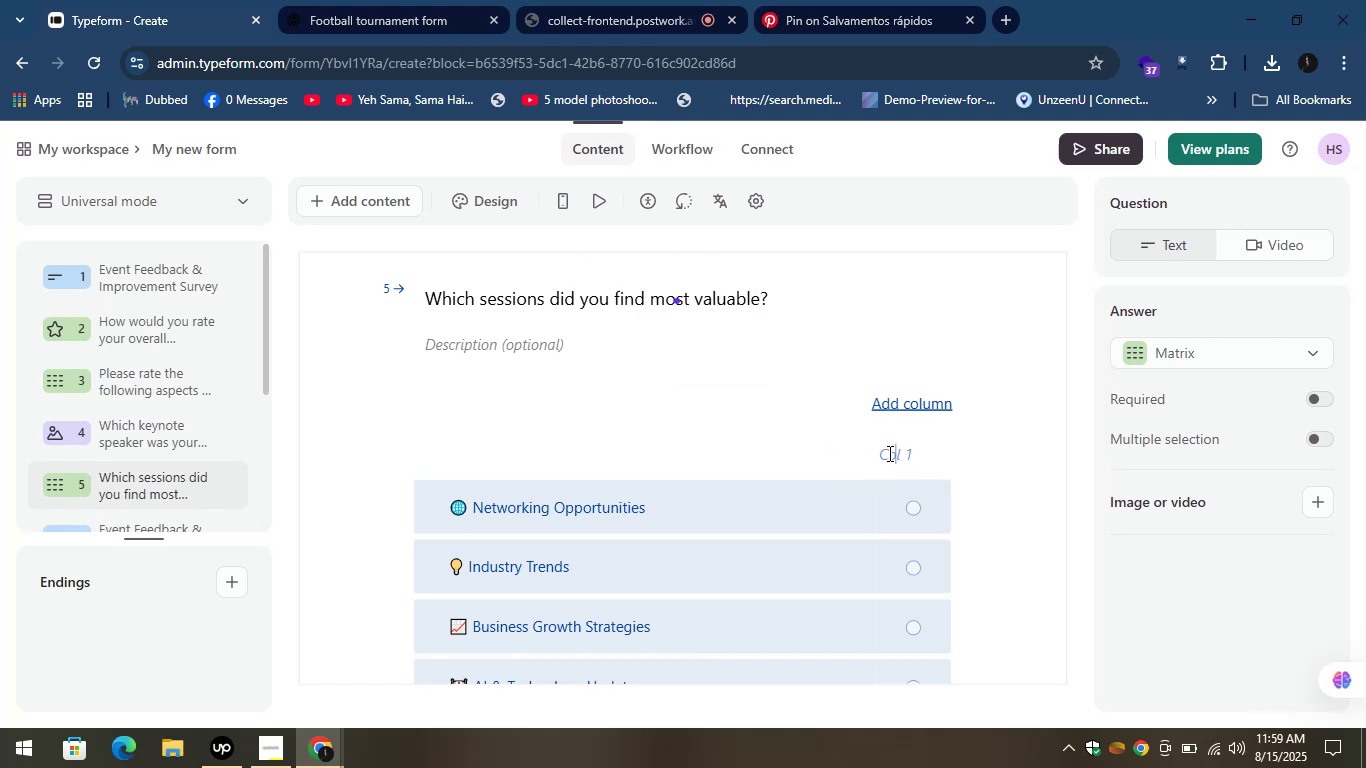 
key(Control+V)
 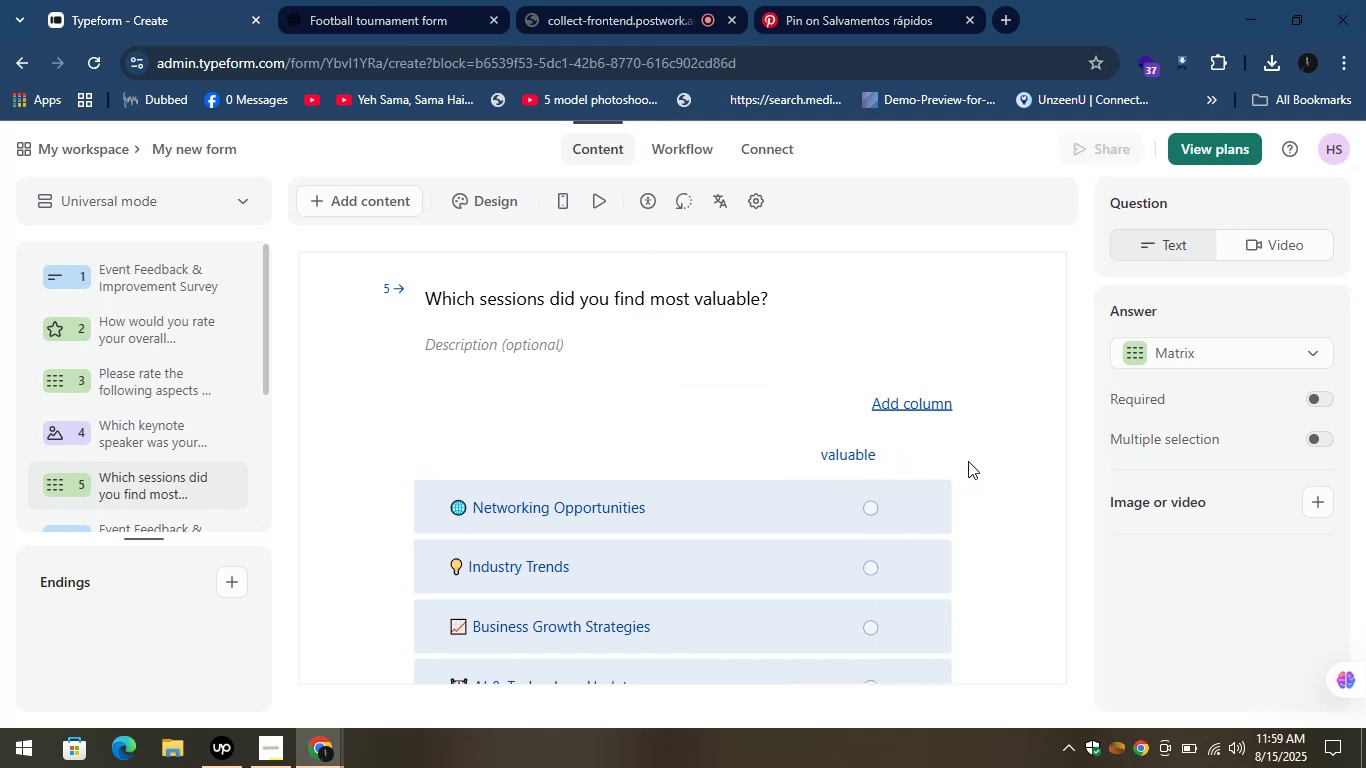 
scroll: coordinate [967, 456], scroll_direction: down, amount: 6.0
 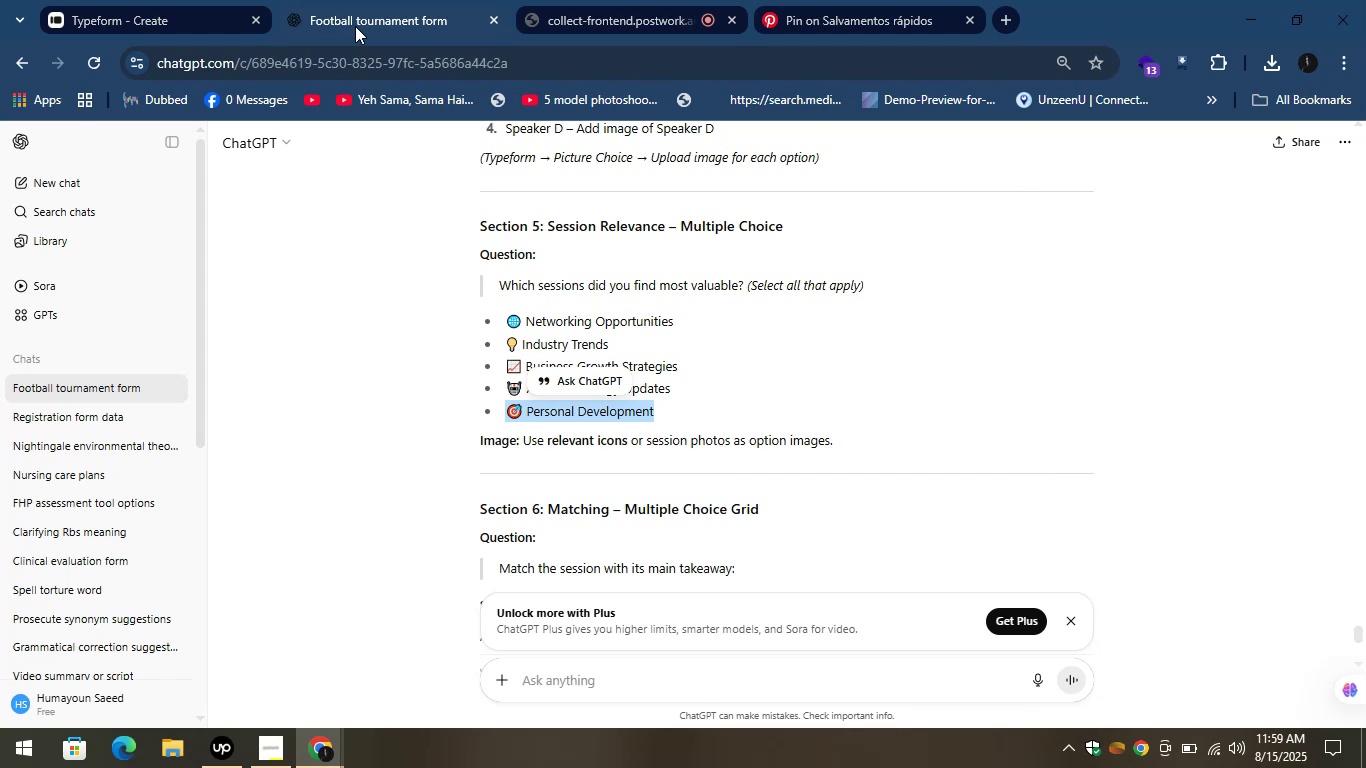 
left_click([561, 460])
 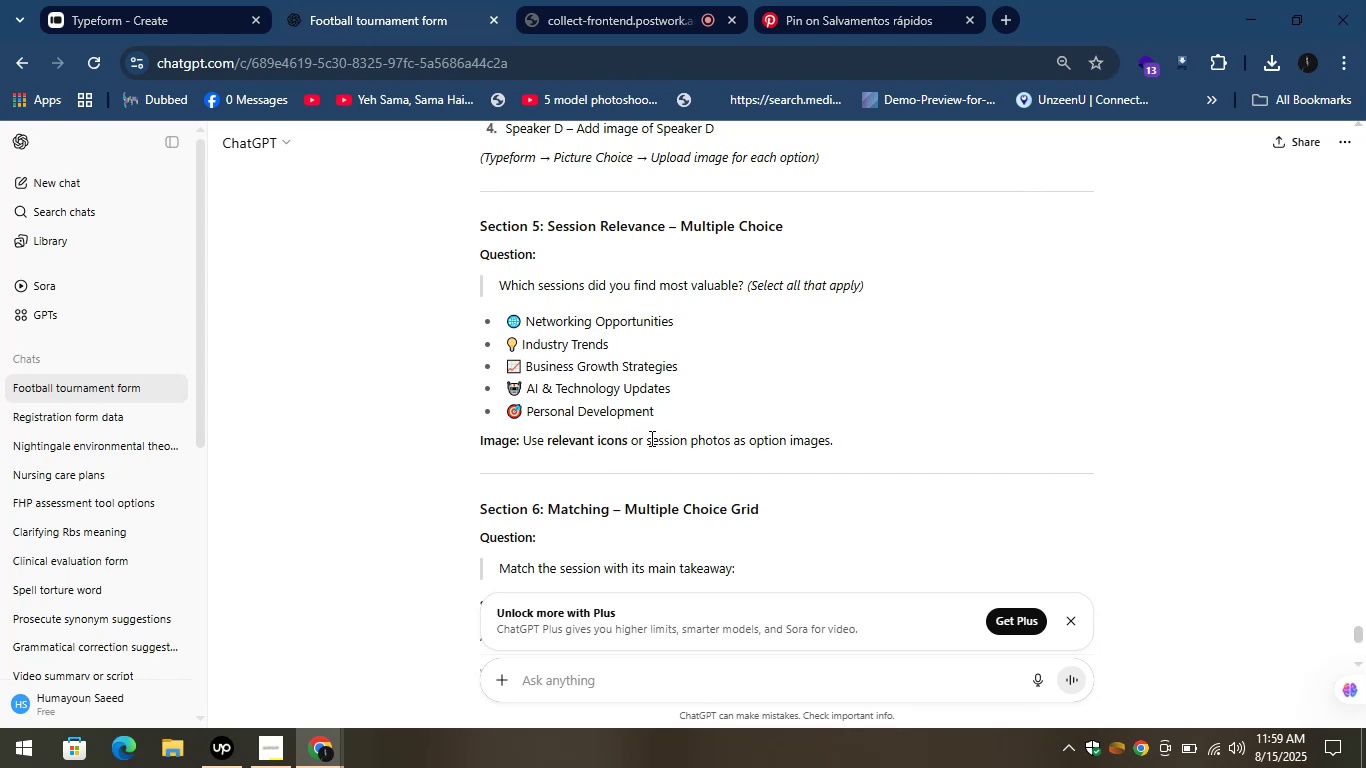 
left_click_drag(start_coordinate=[644, 441], to_coordinate=[731, 447])
 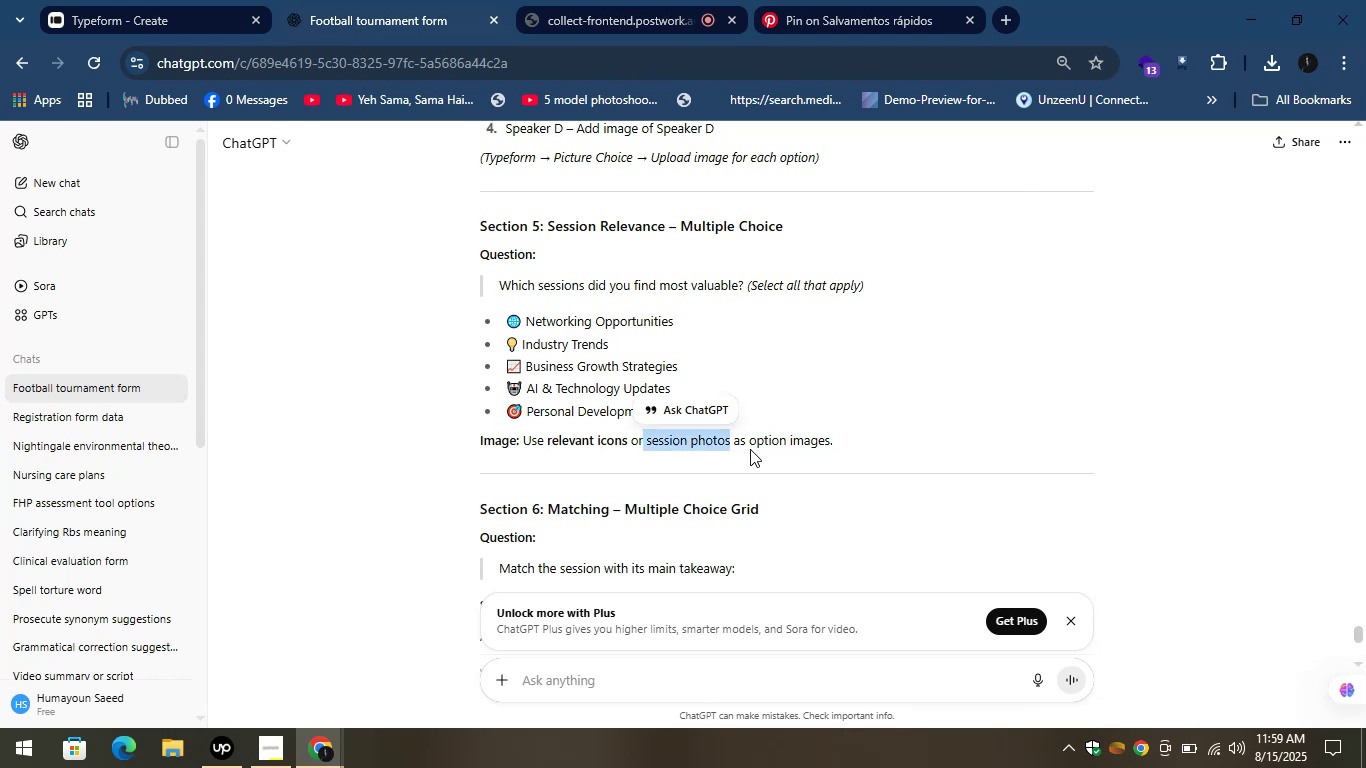 
key(Control+C)
 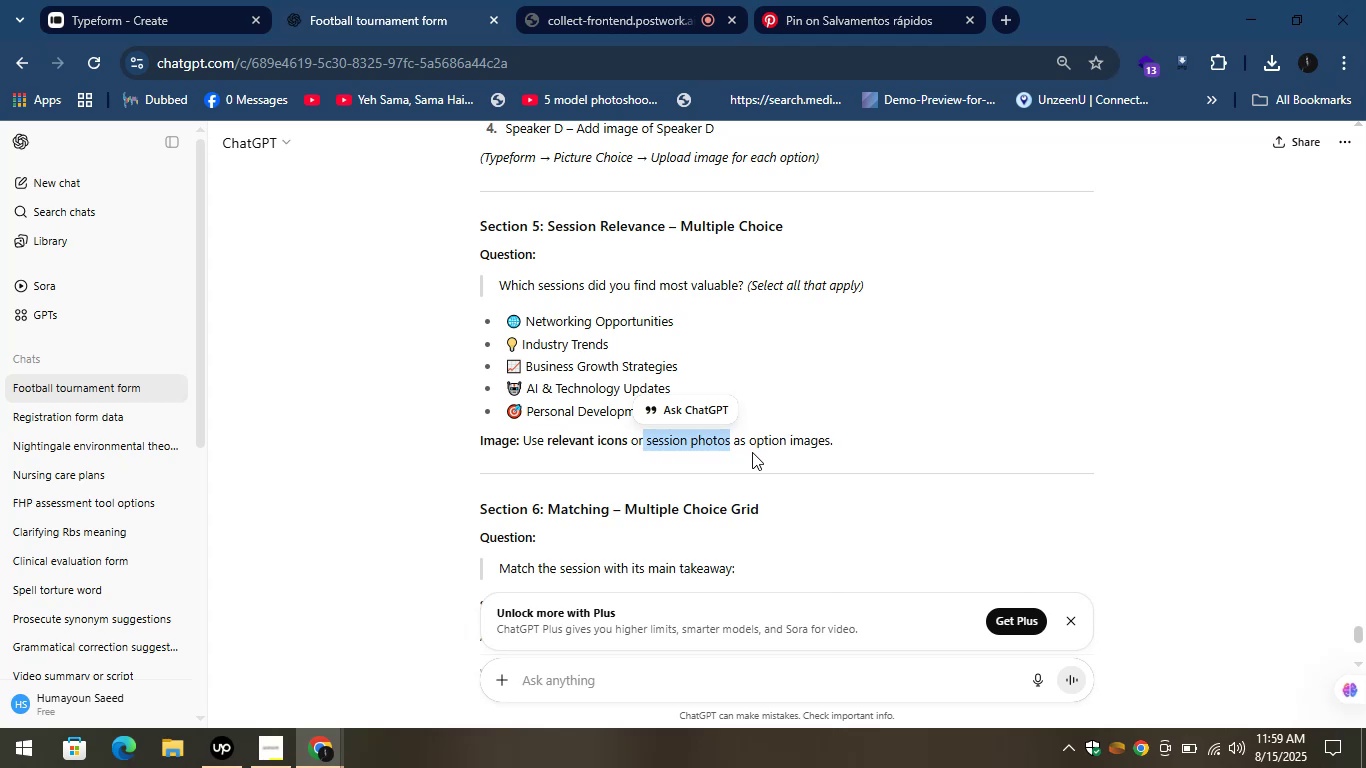 
key(Control+C)
 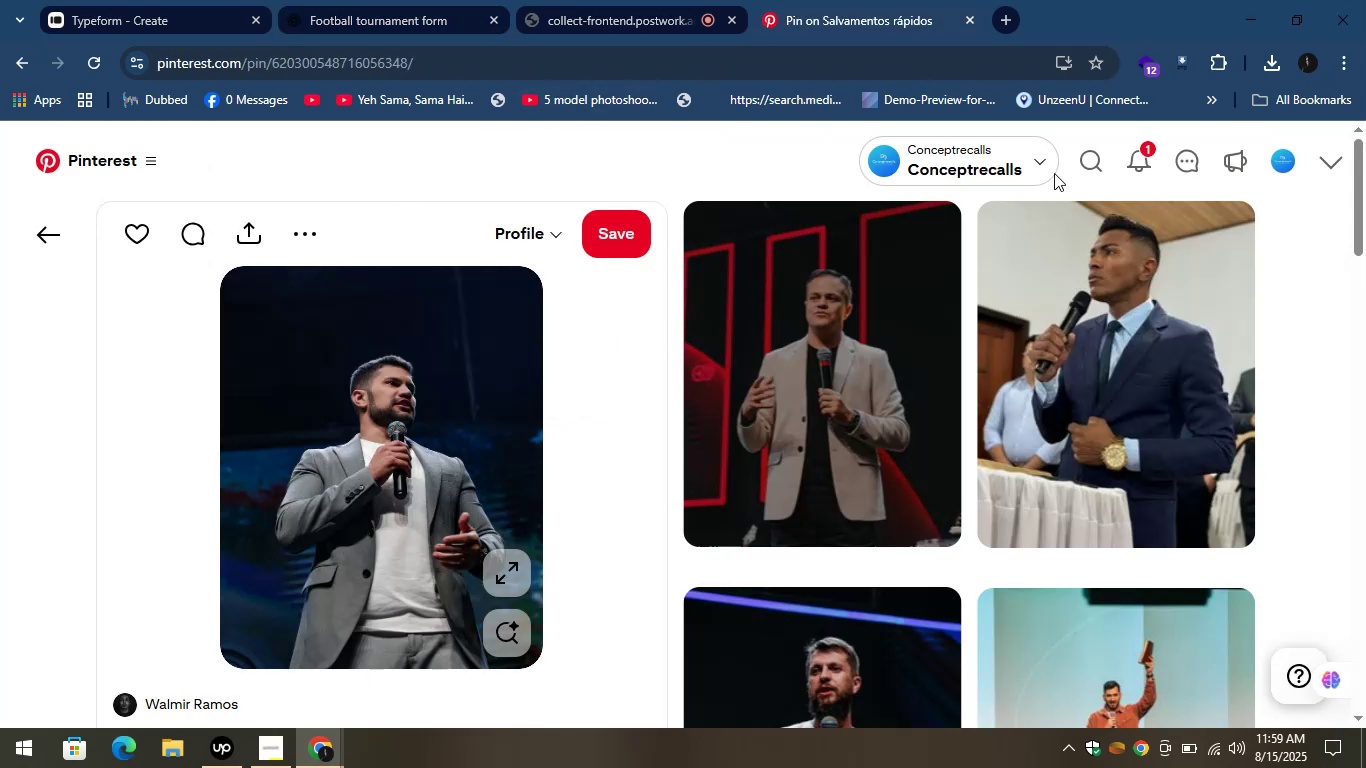 
left_click([1092, 154])
 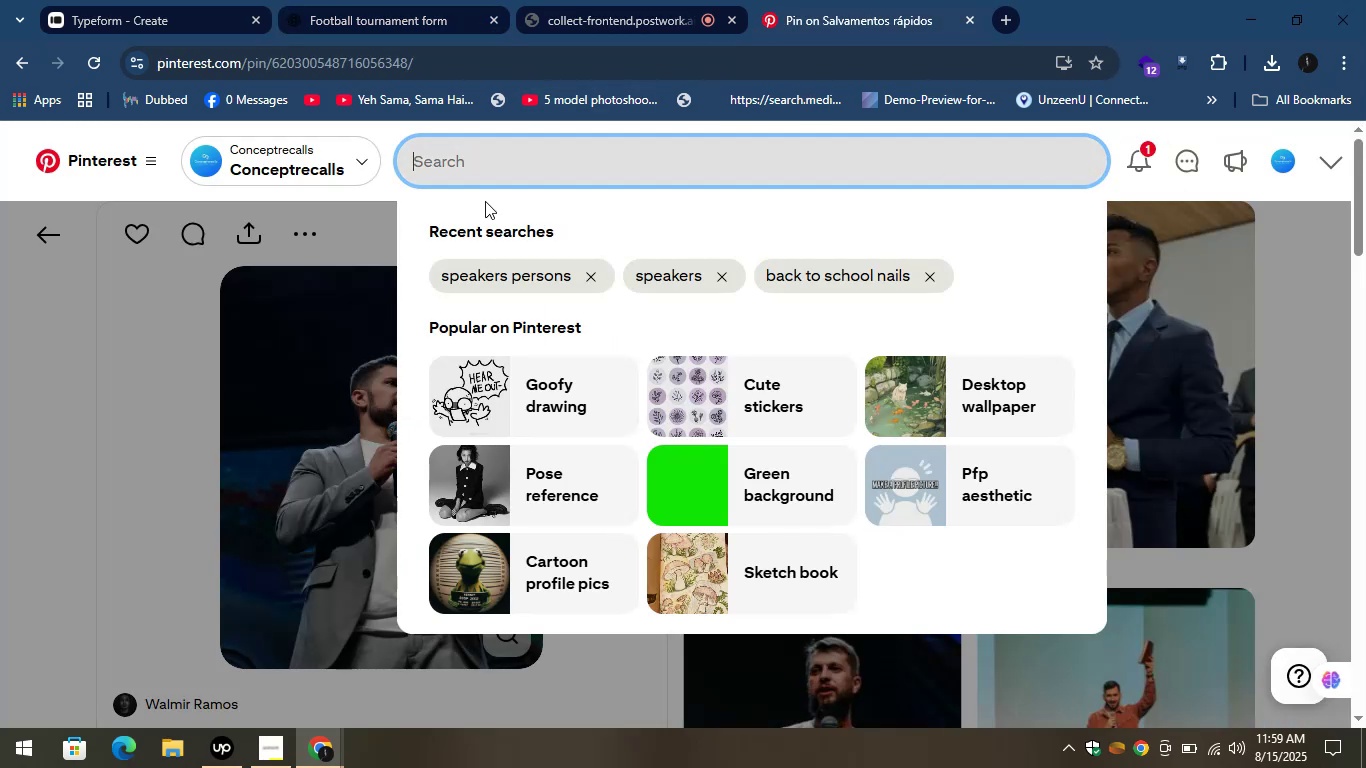 
key(Control+V)
 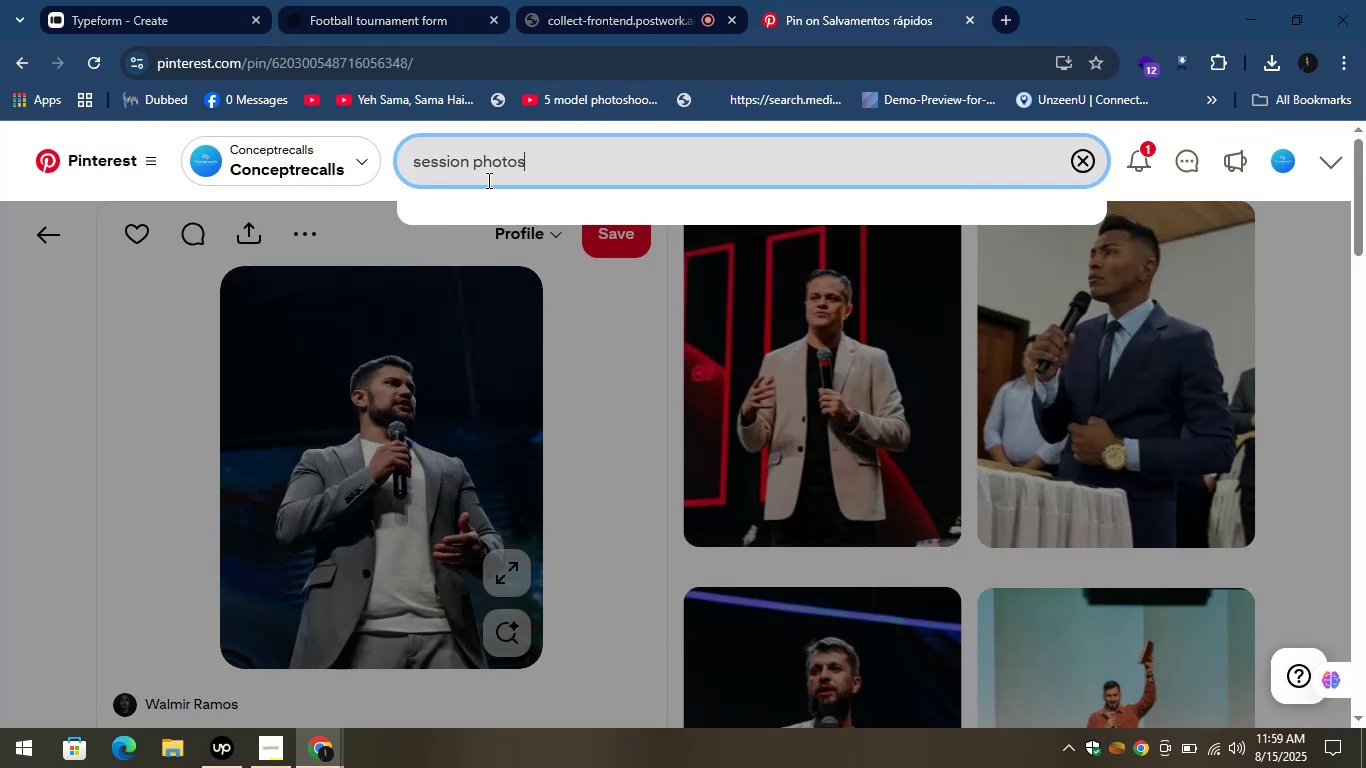 
key(Space)
 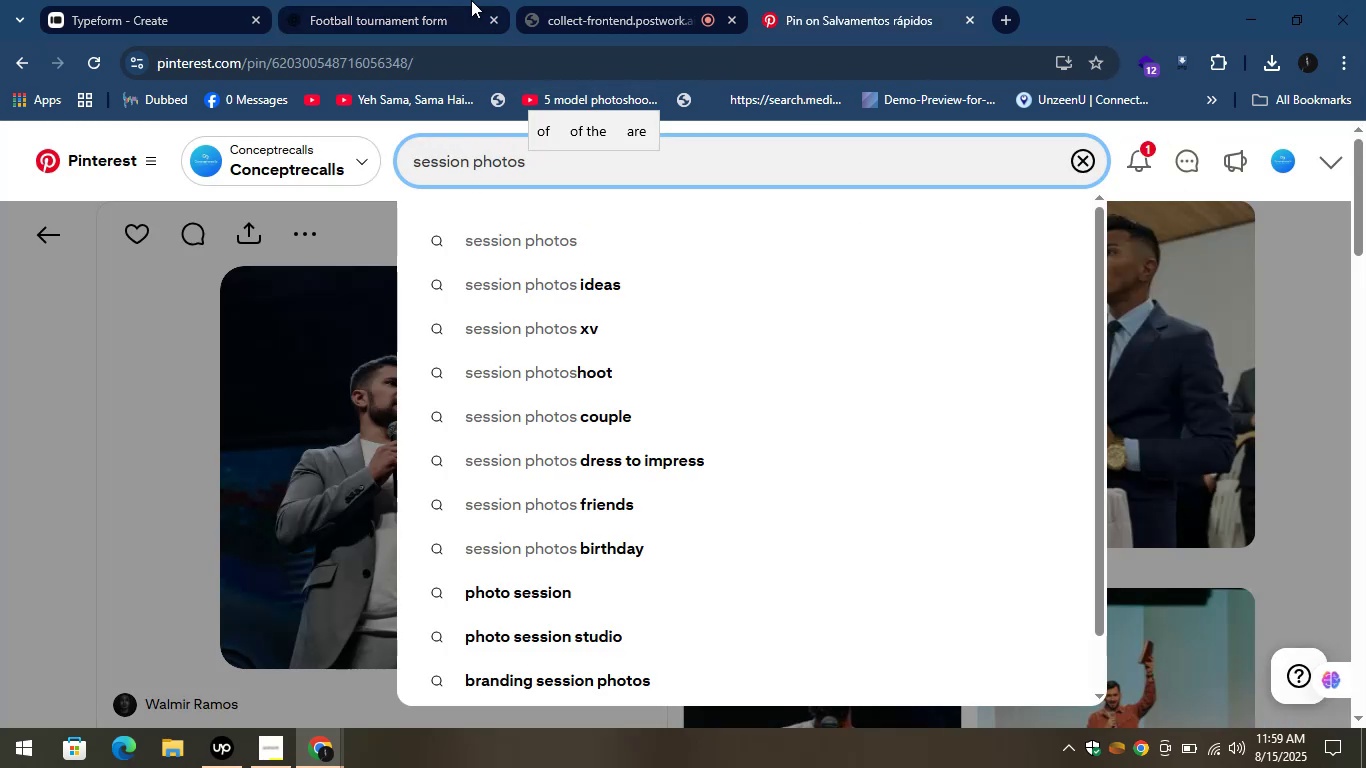 
left_click([346, 0])
 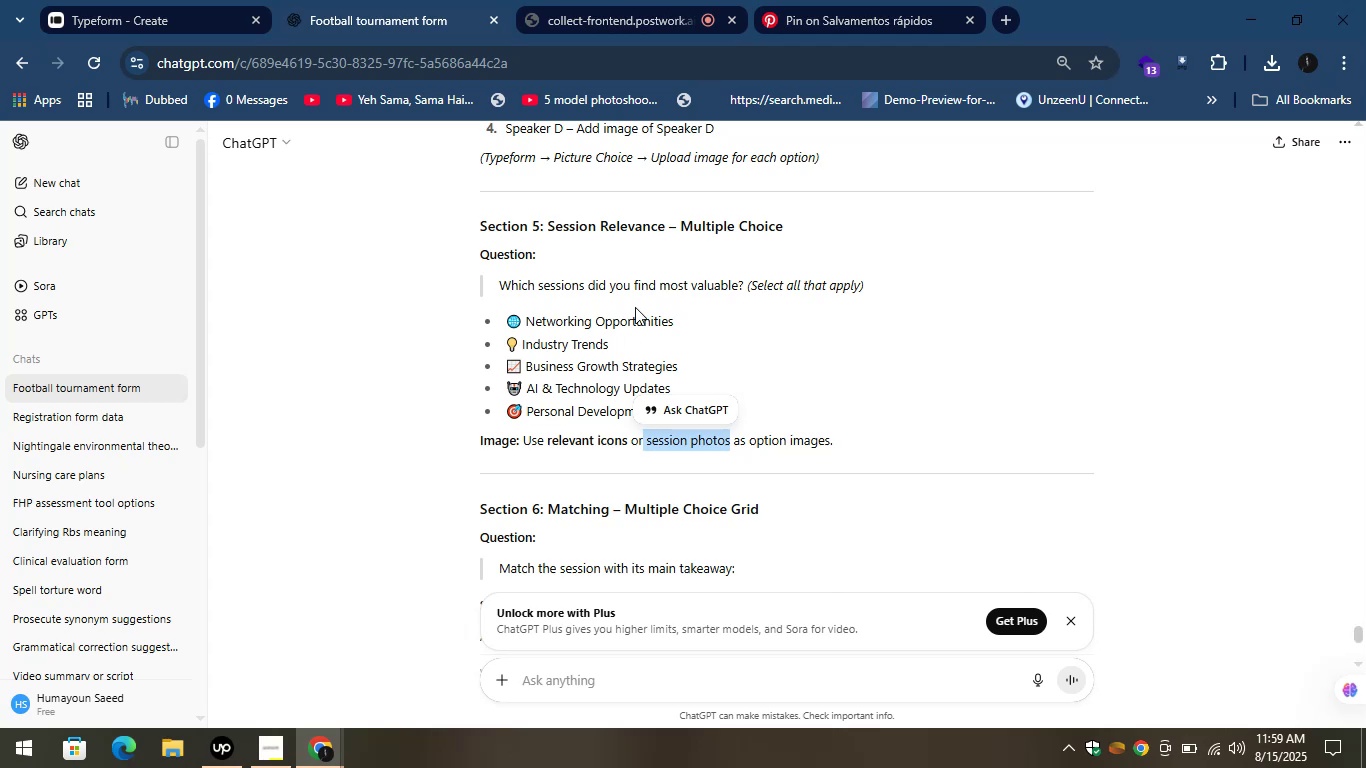 
left_click_drag(start_coordinate=[683, 322], to_coordinate=[513, 318])
 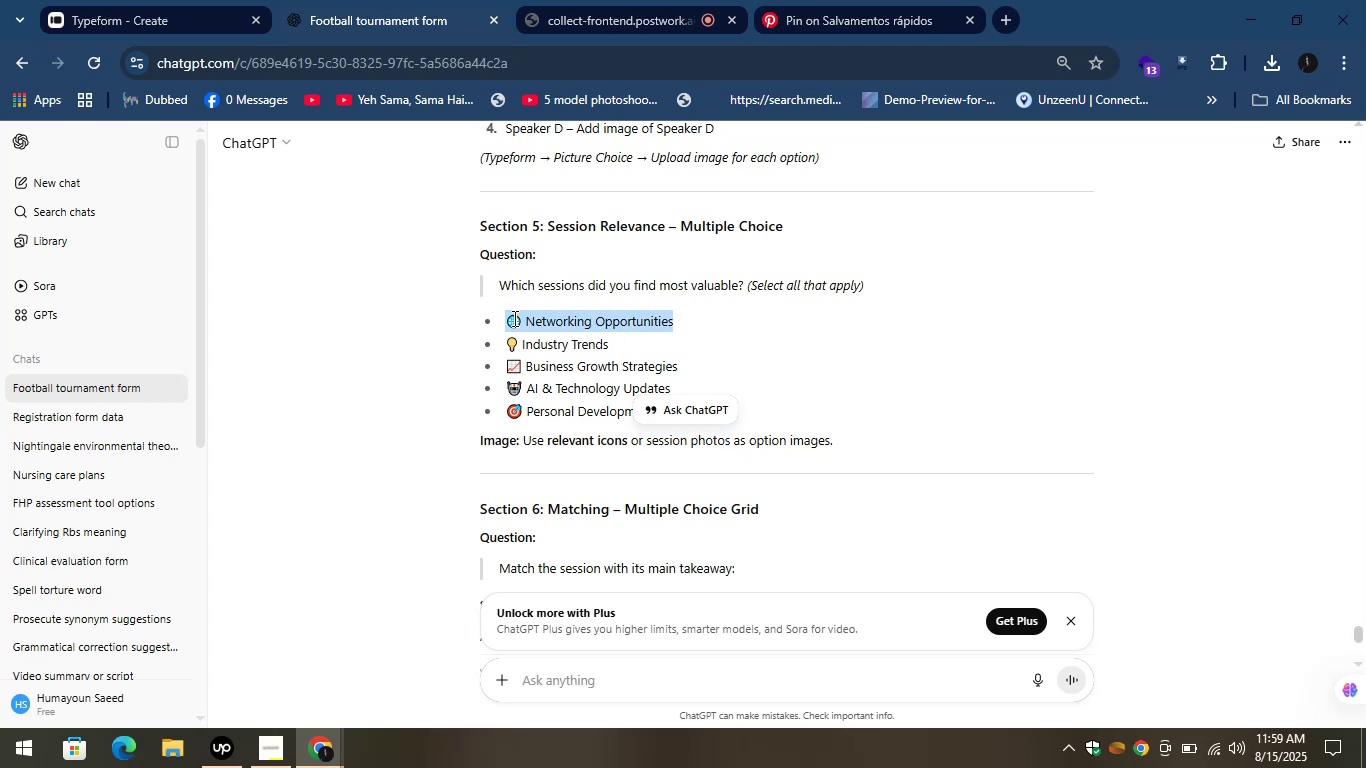 
key(Control+C)
 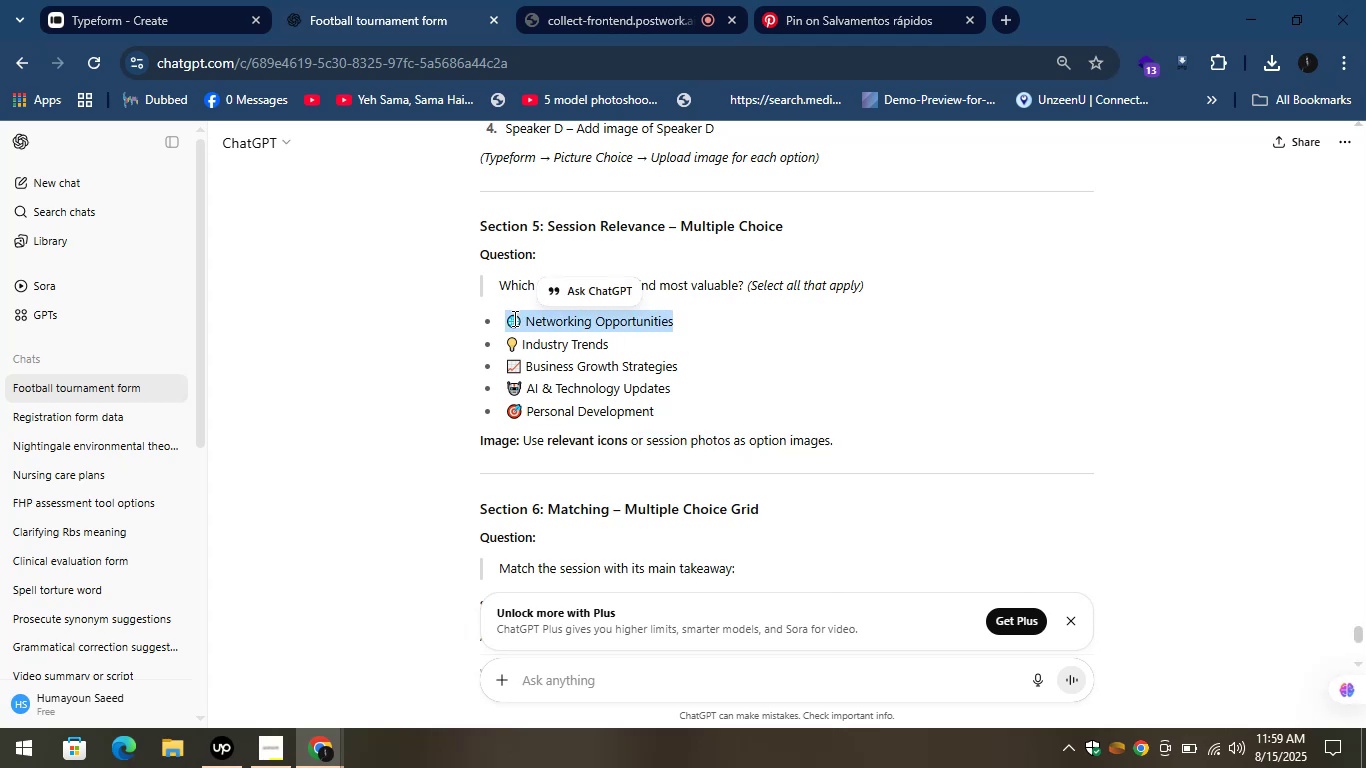 
key(Control+C)
 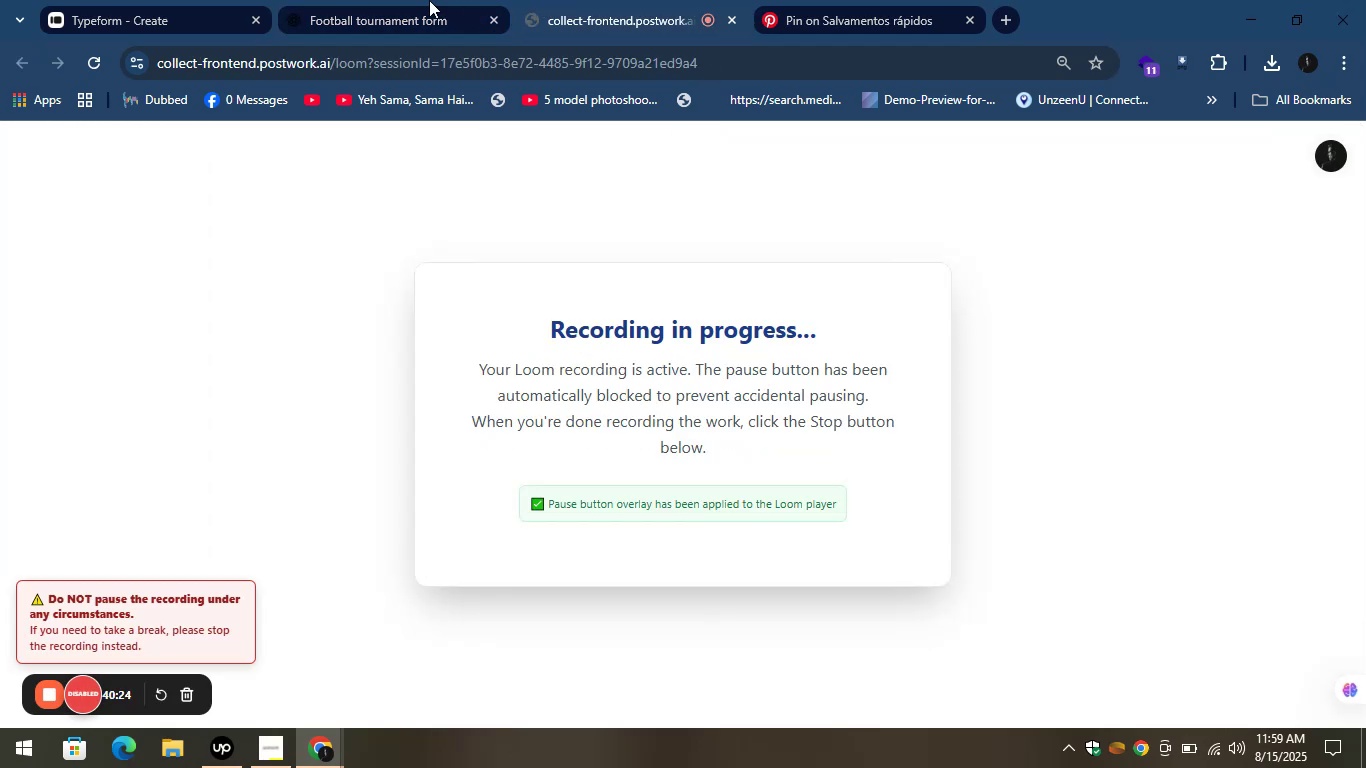 
left_click([882, 0])
 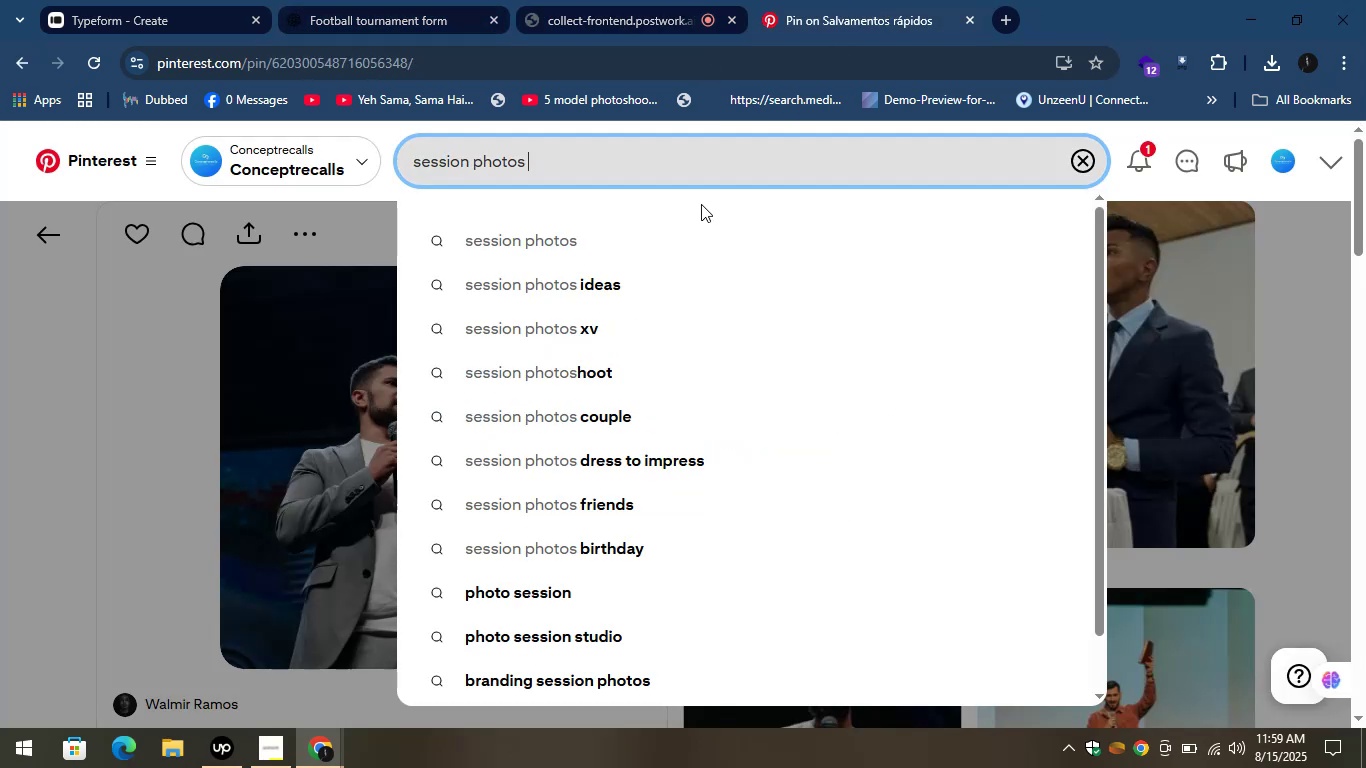 
key(Control+V)
 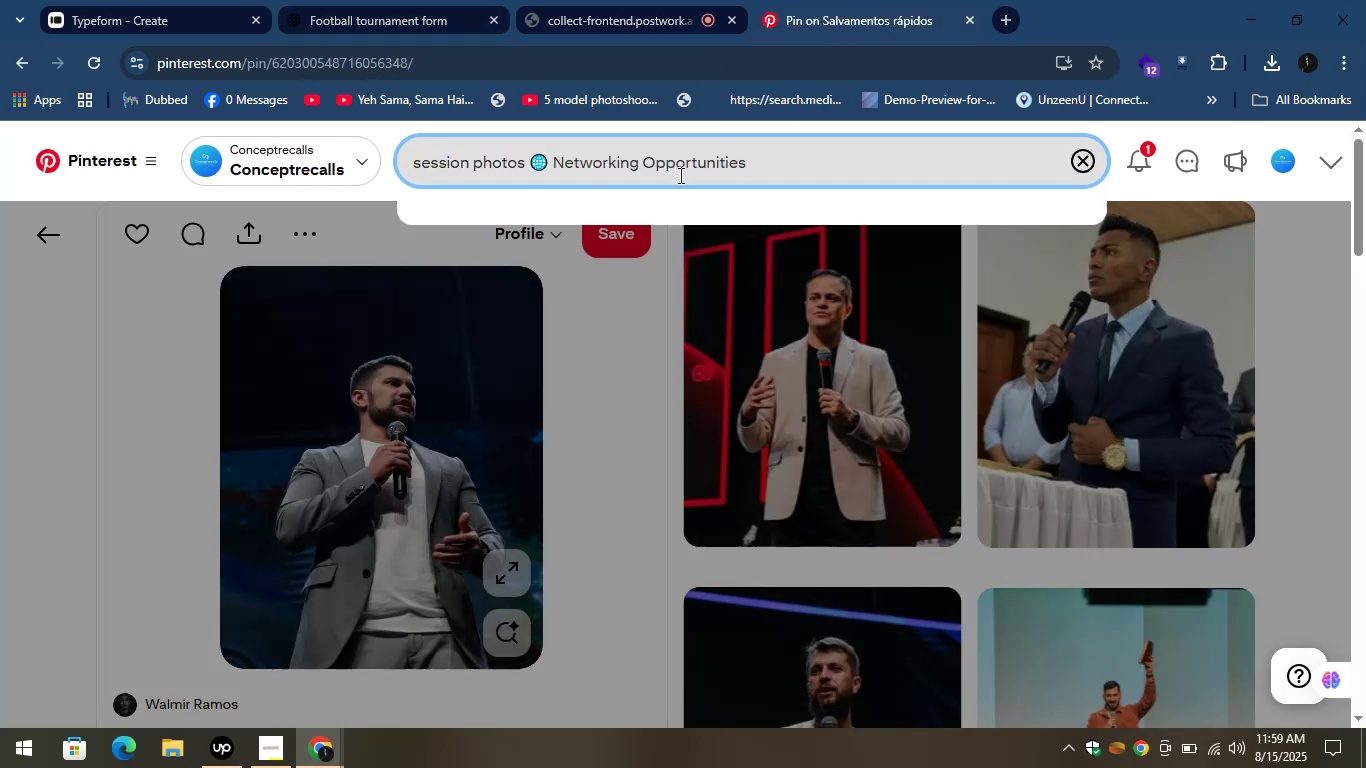 
key(Enter)
 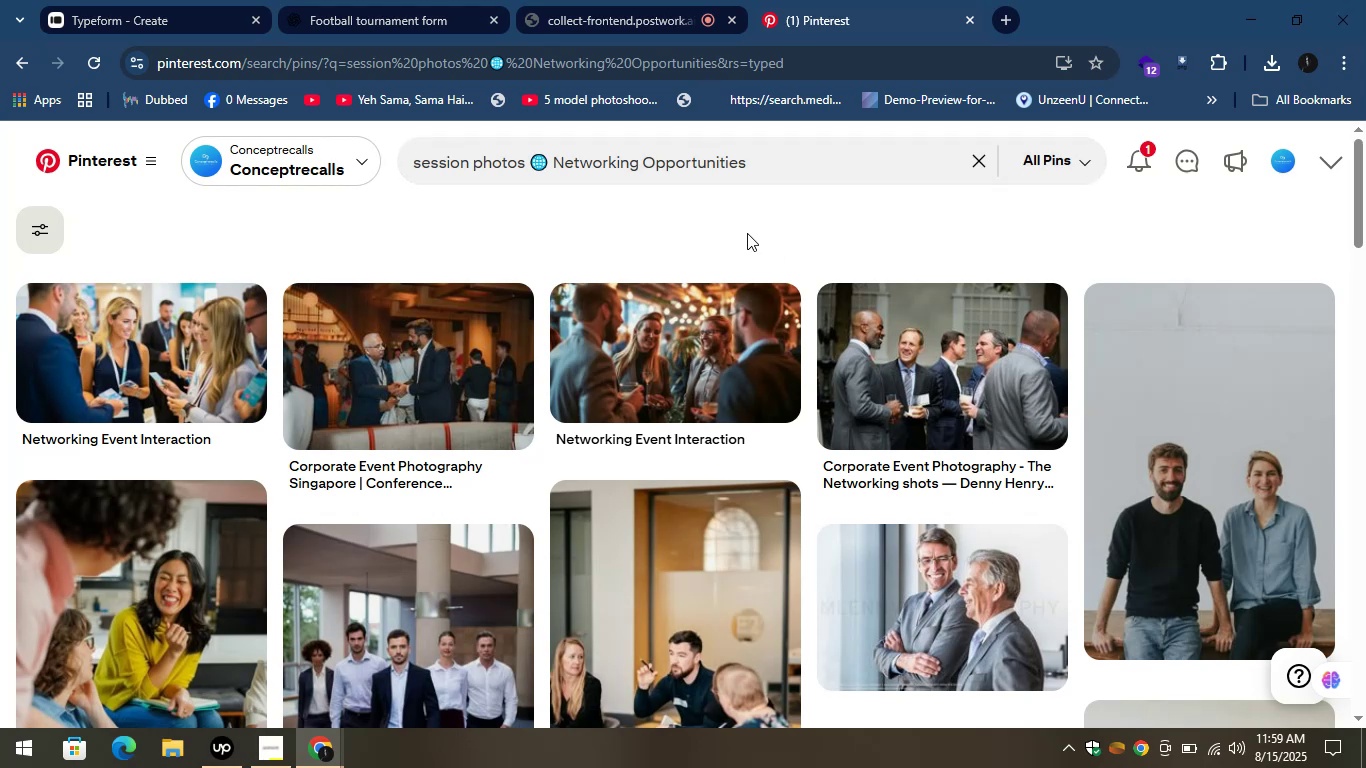 
wait(6.21)
 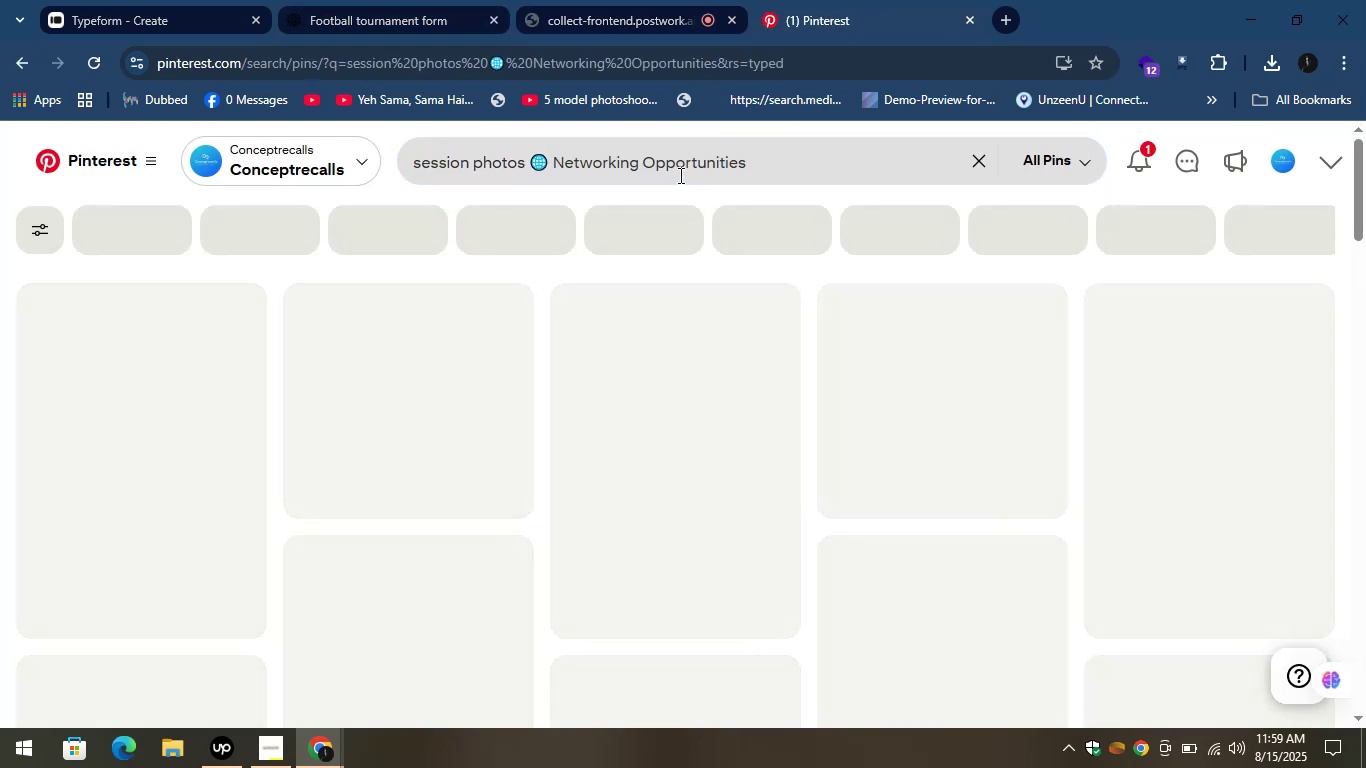 
left_click_drag(start_coordinate=[552, 162], to_coordinate=[407, 161])
 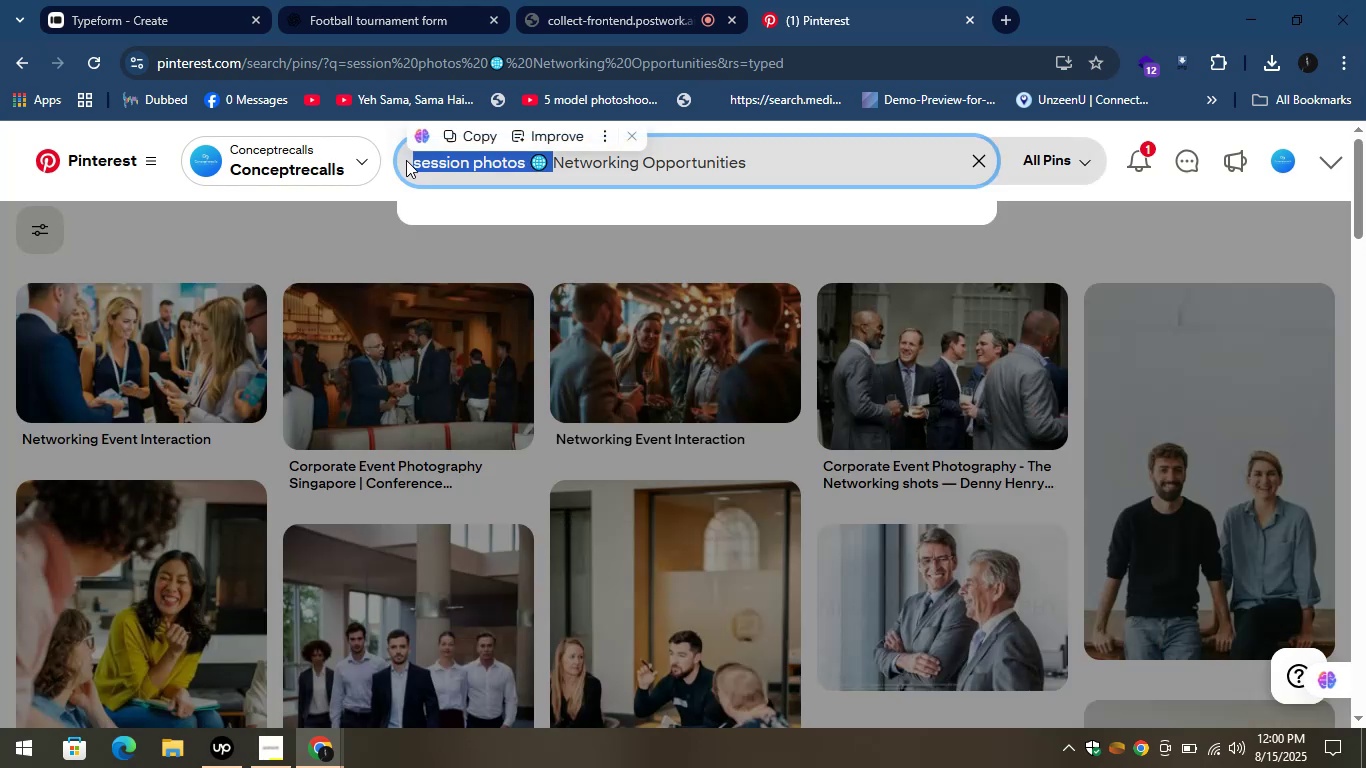 
key(Backspace)
 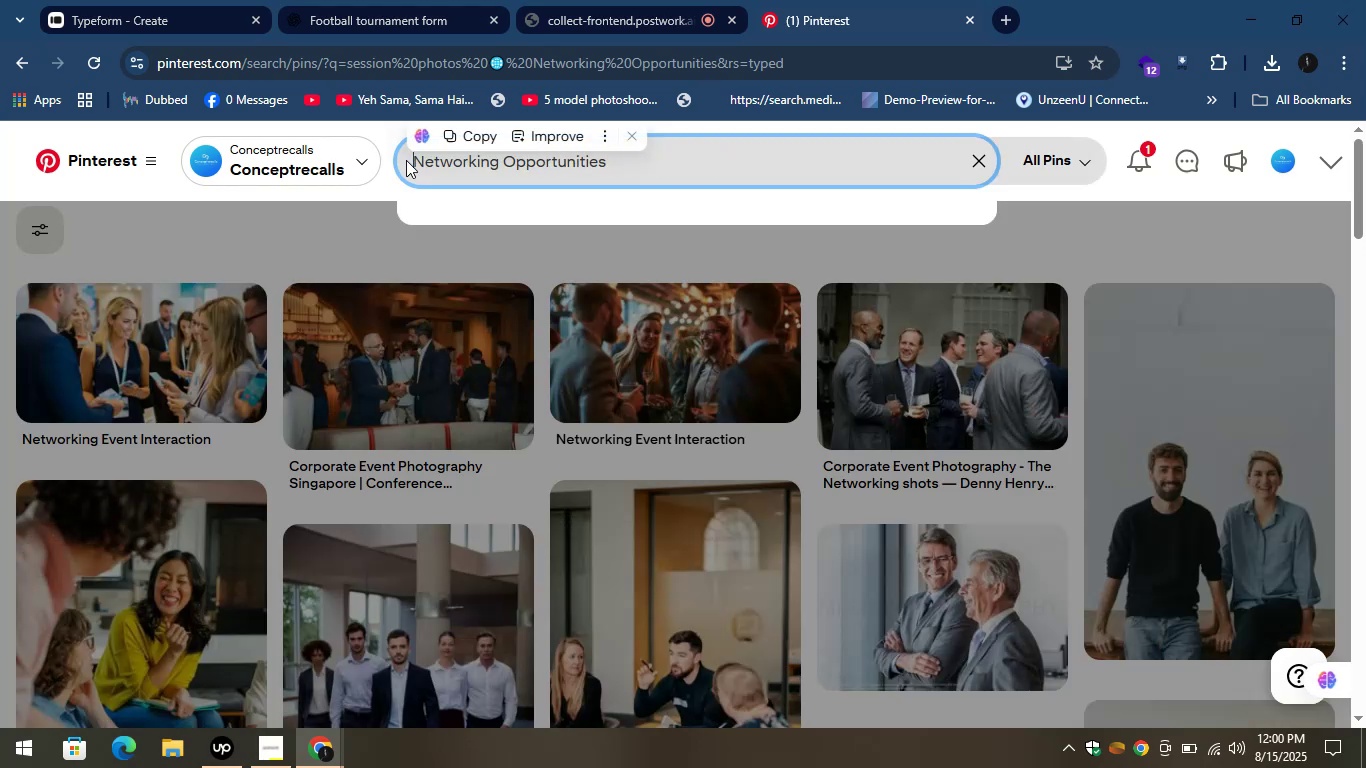 
key(Enter)
 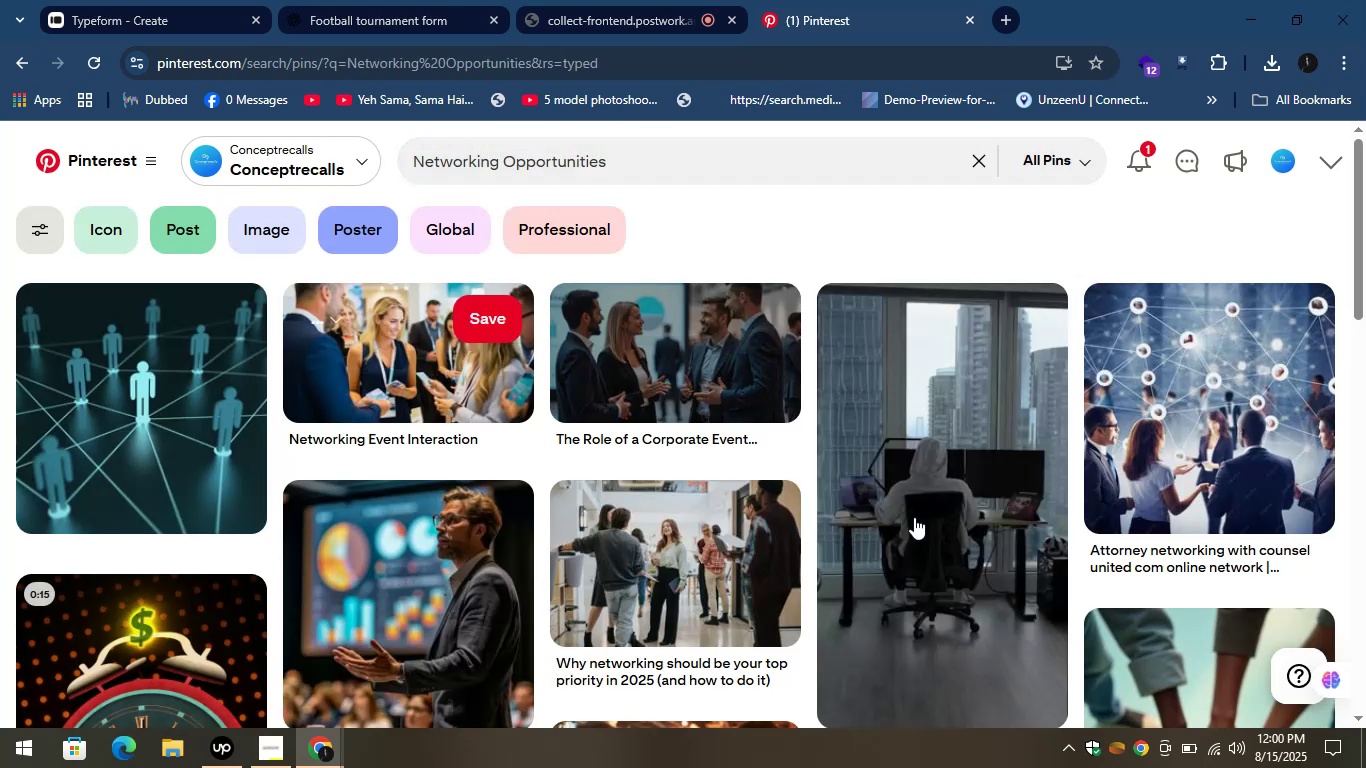 
wait(5.14)
 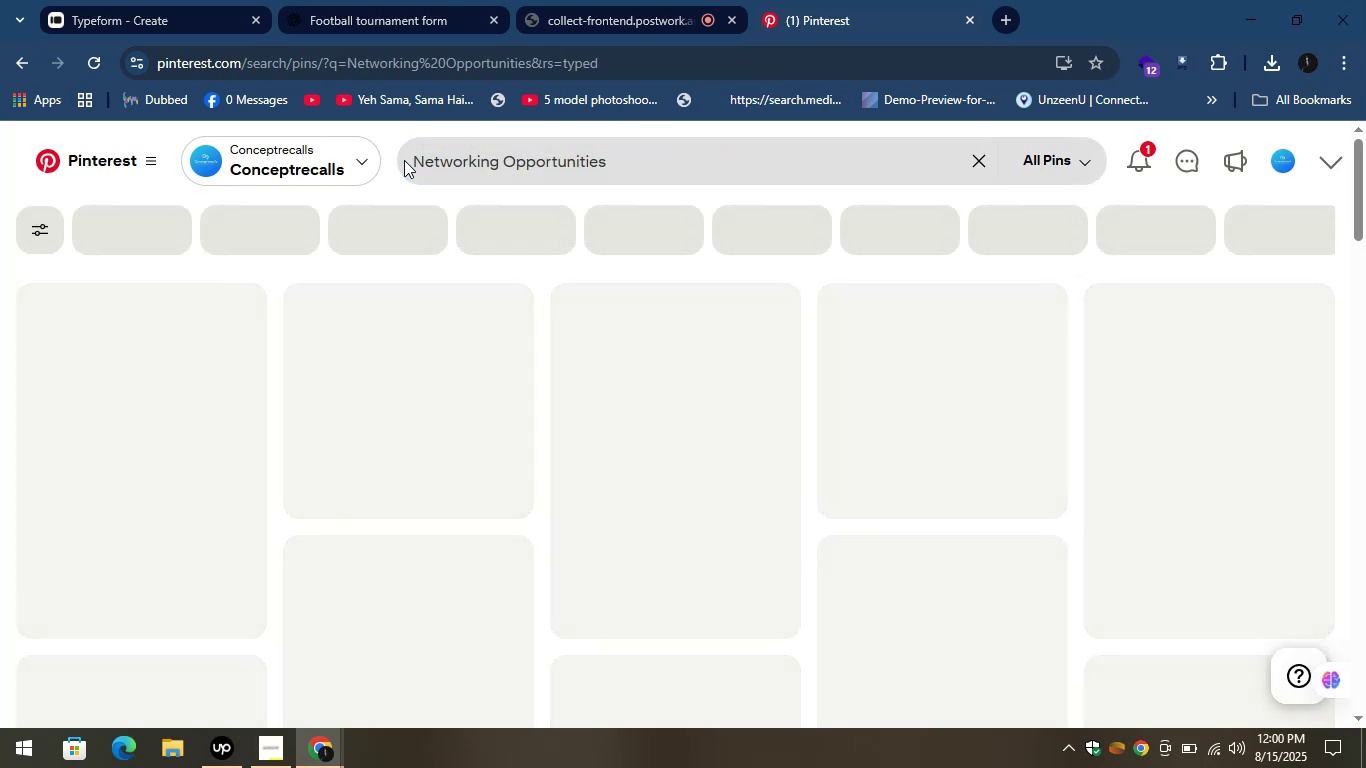 
scroll: coordinate [881, 571], scroll_direction: down, amount: 3.0
 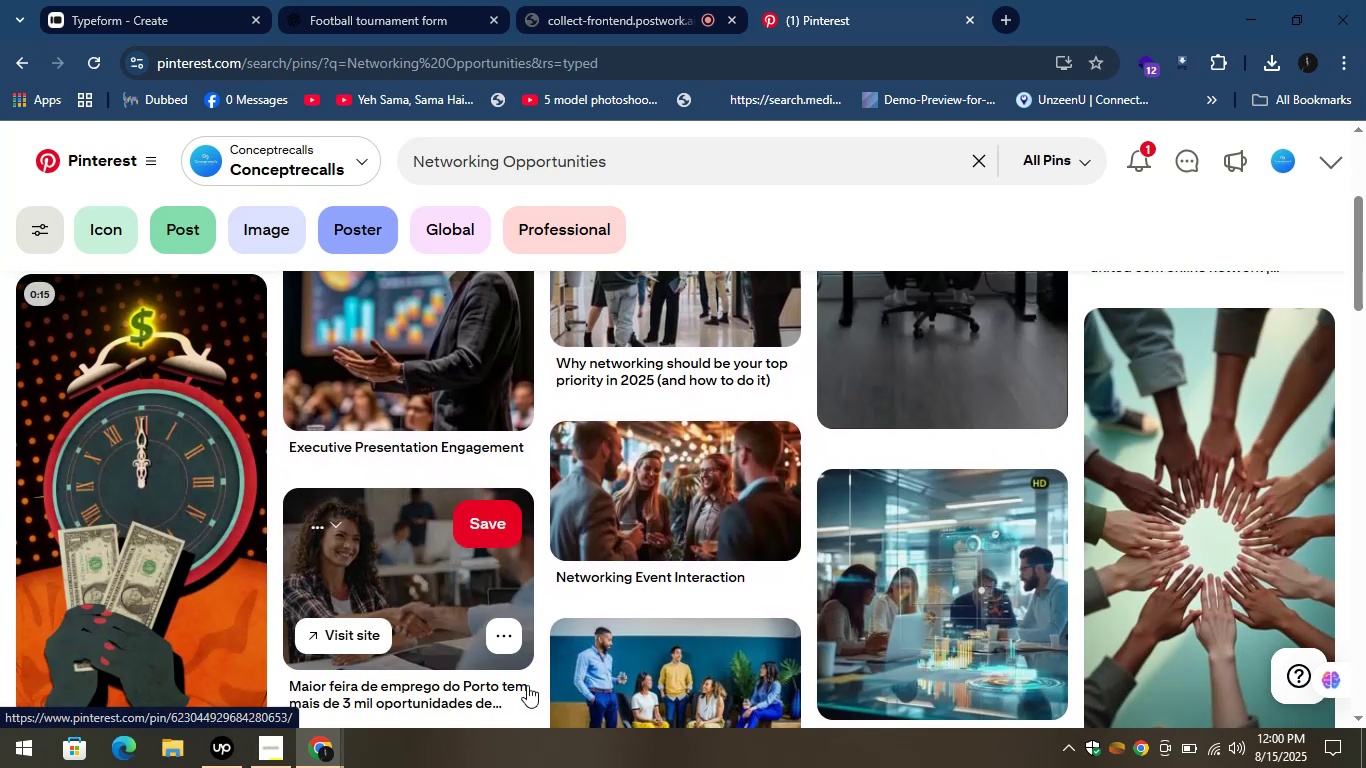 
left_click([896, 603])
 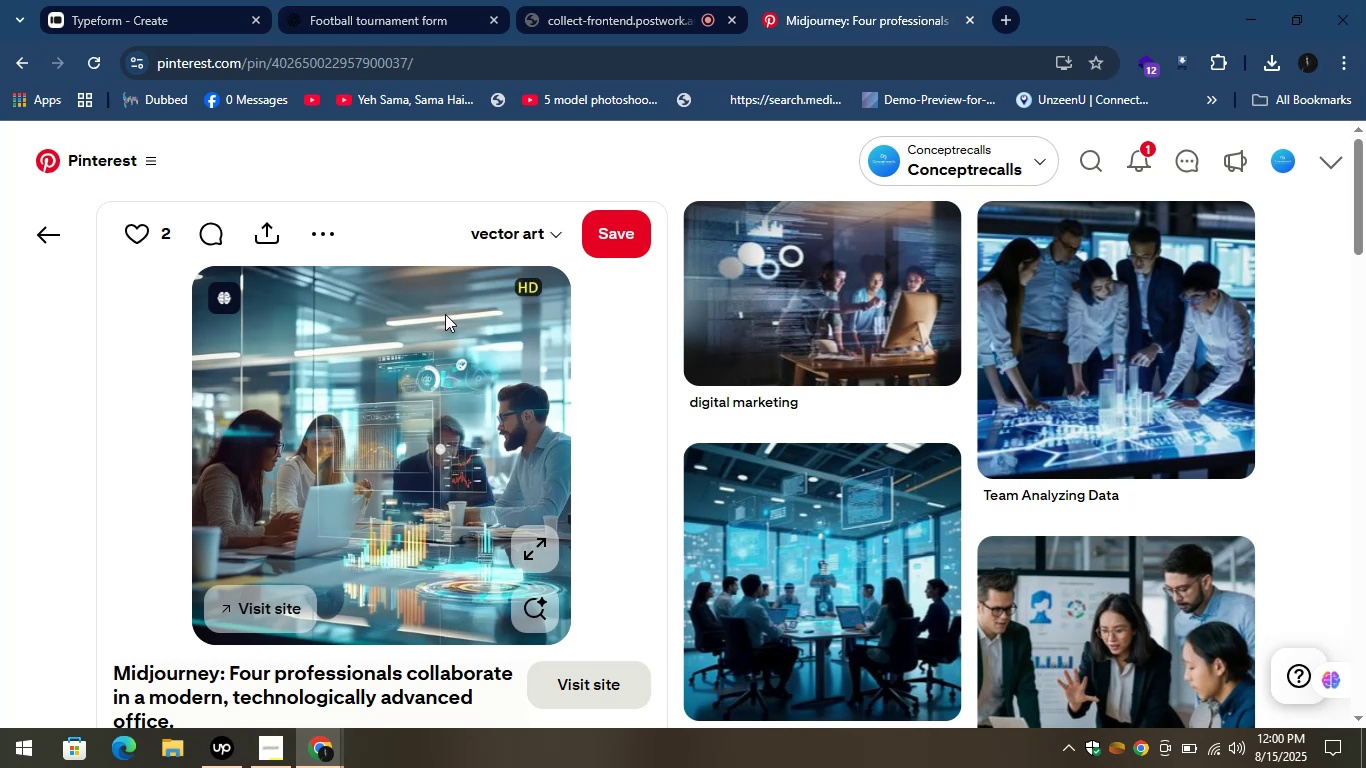 
wait(6.4)
 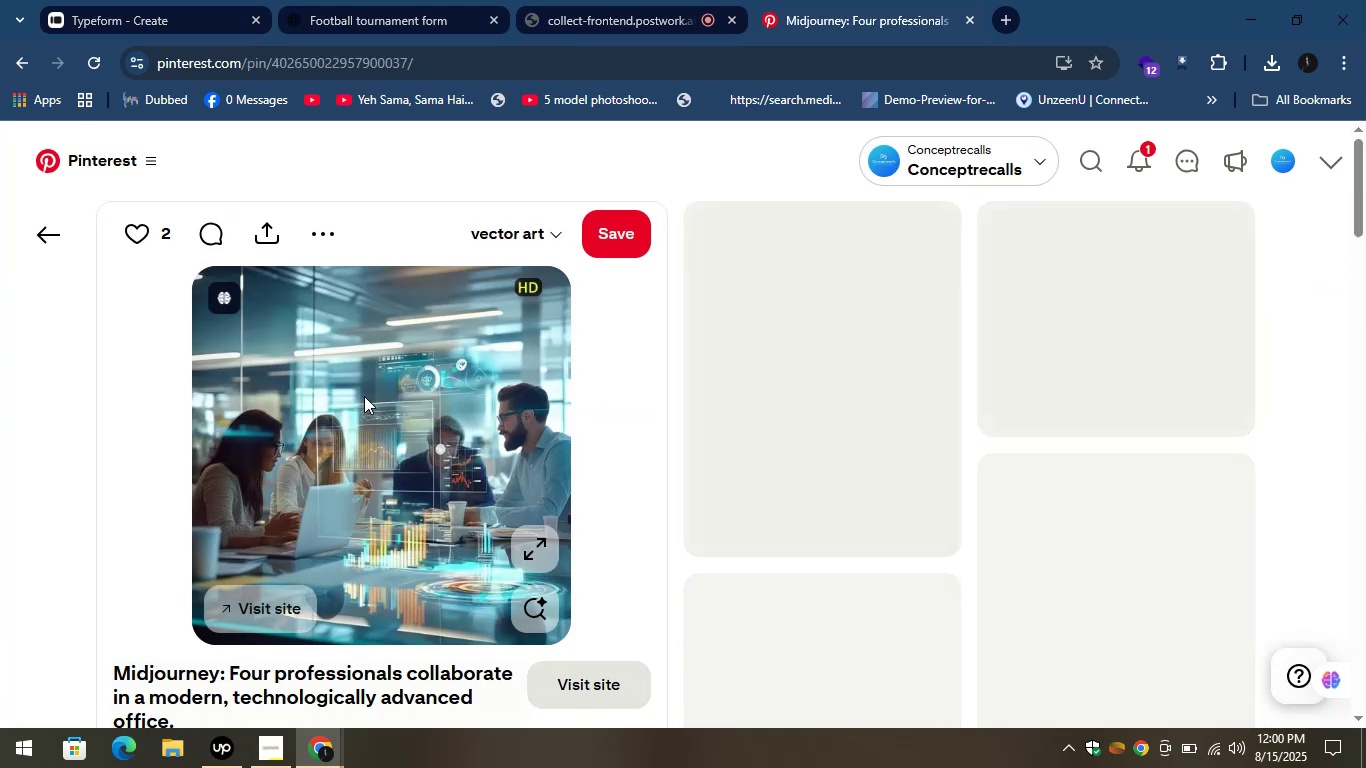 
left_click([516, 451])
 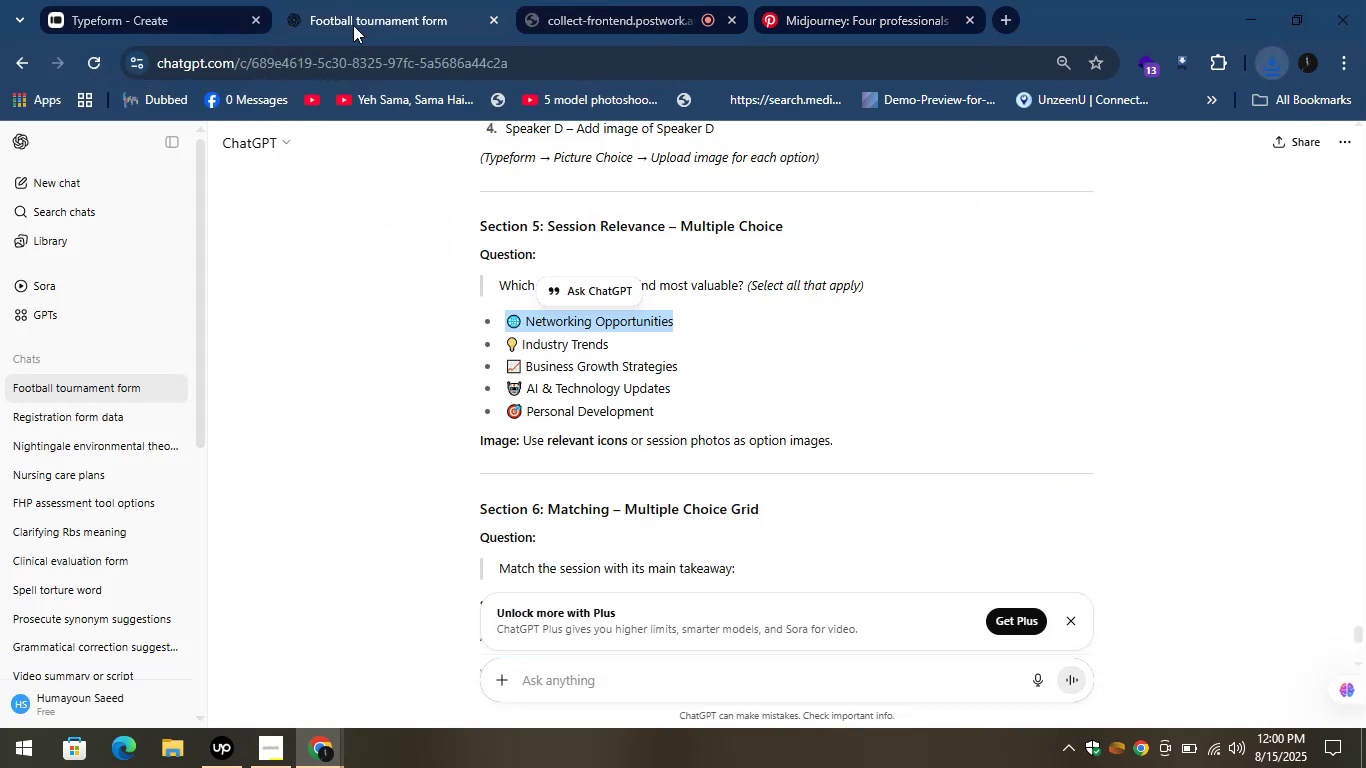 
left_click_drag(start_coordinate=[615, 347], to_coordinate=[518, 342])
 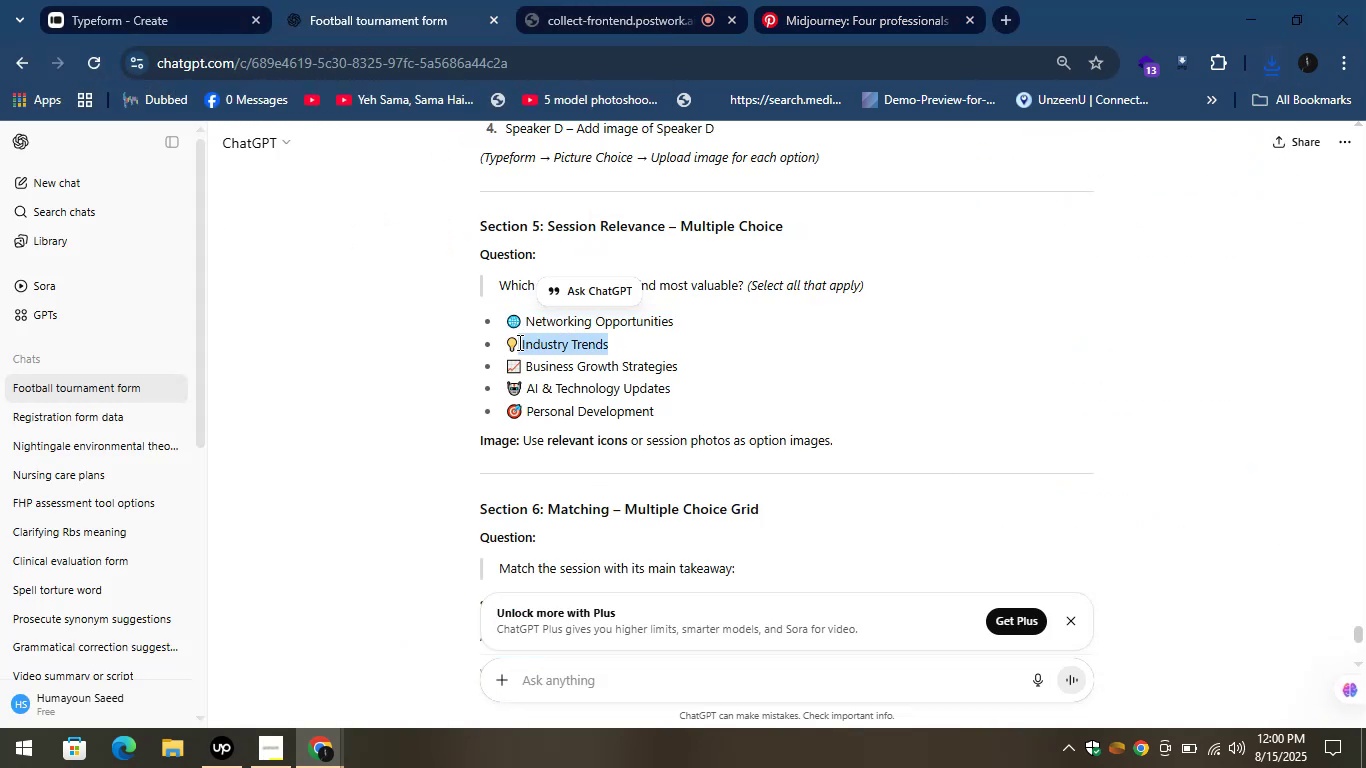 
key(Control+C)
 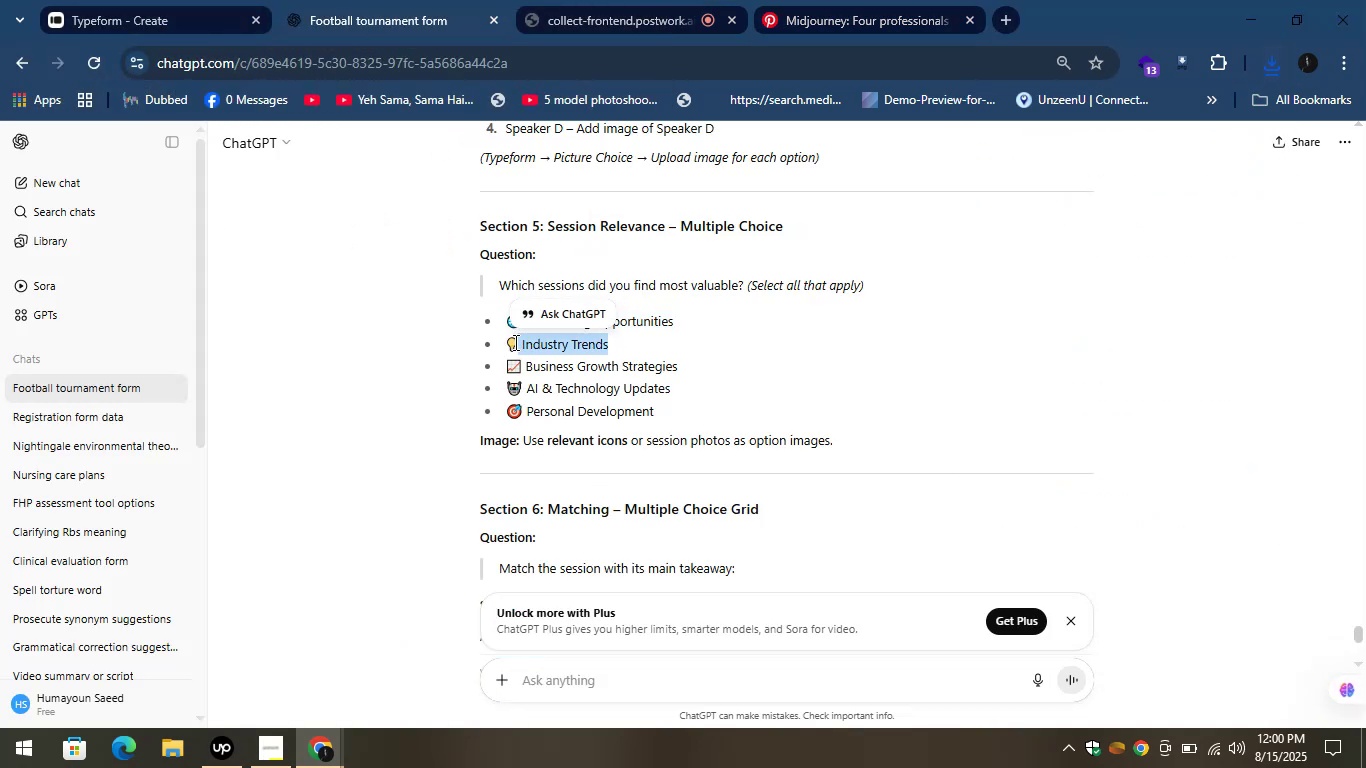 
key(Control+C)
 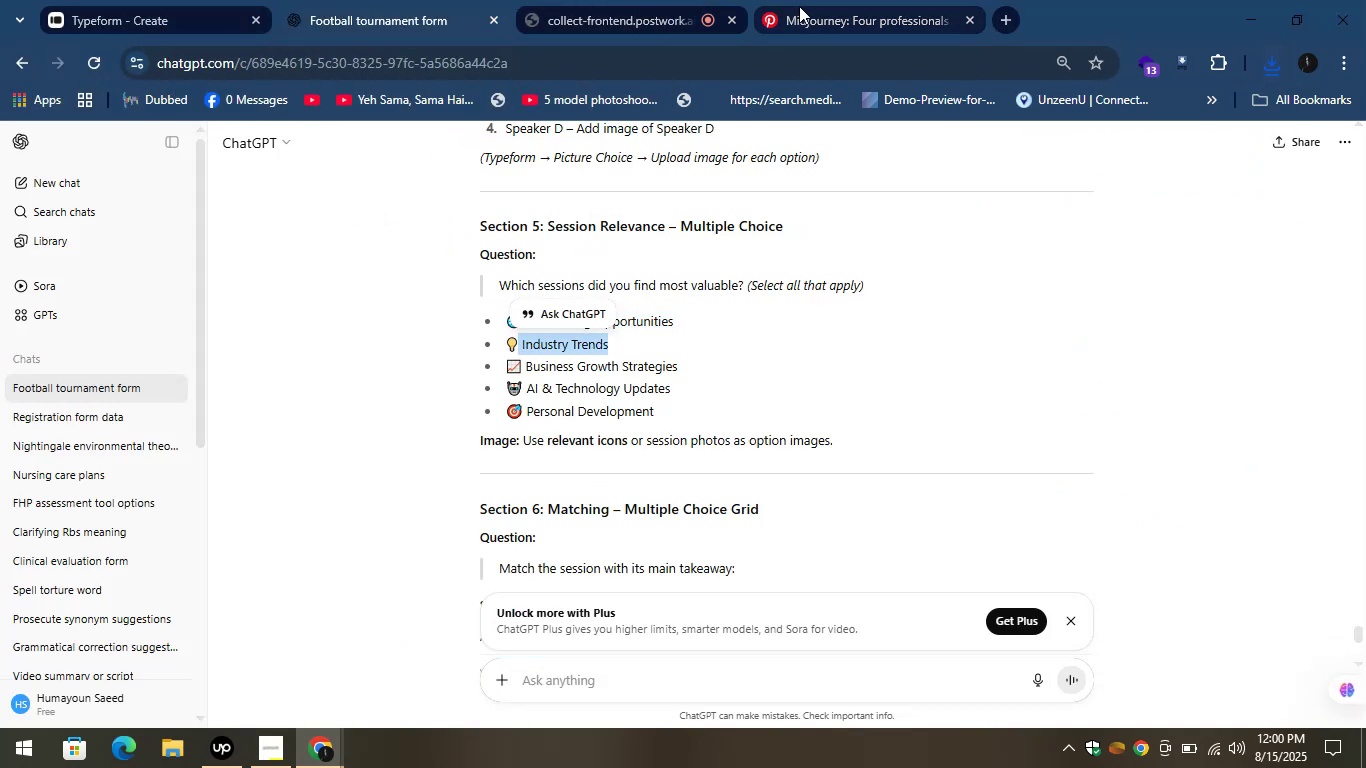 
left_click([808, 5])
 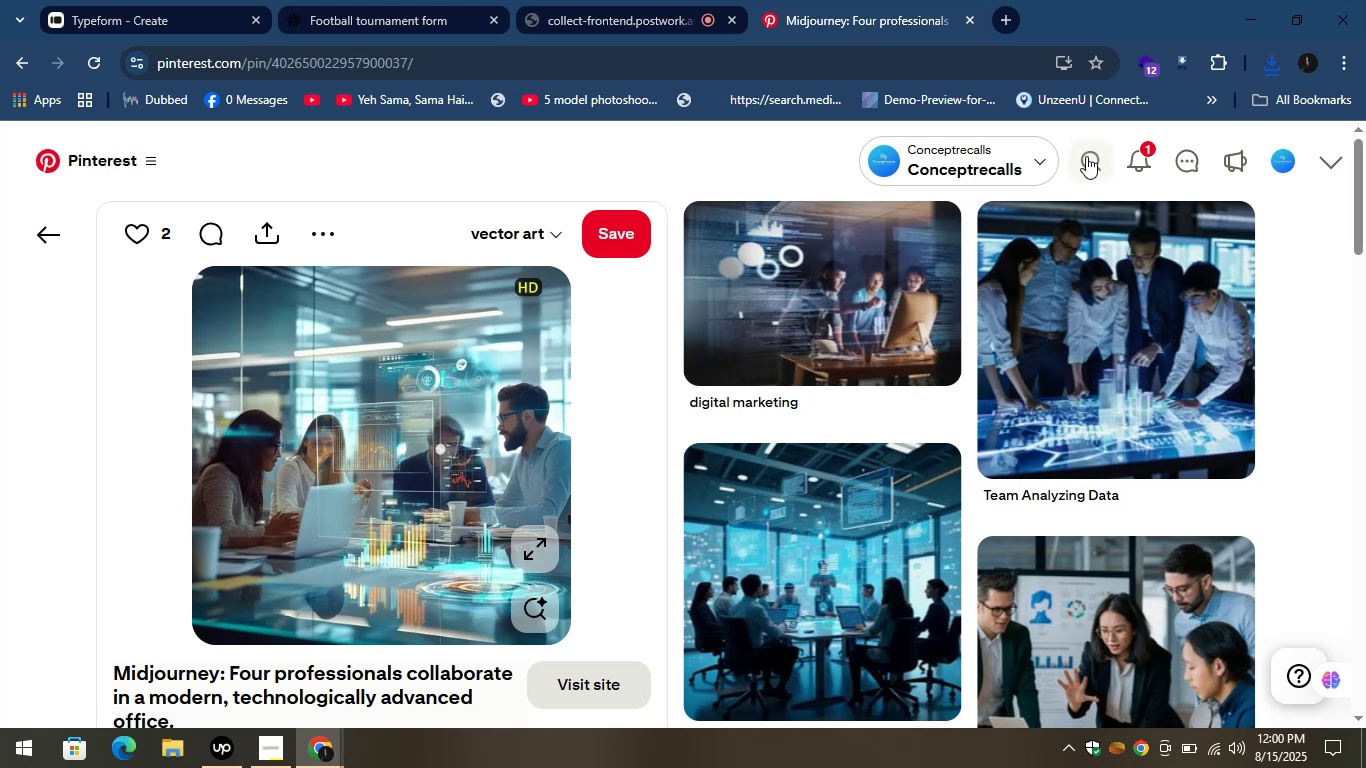 
key(Control+V)
 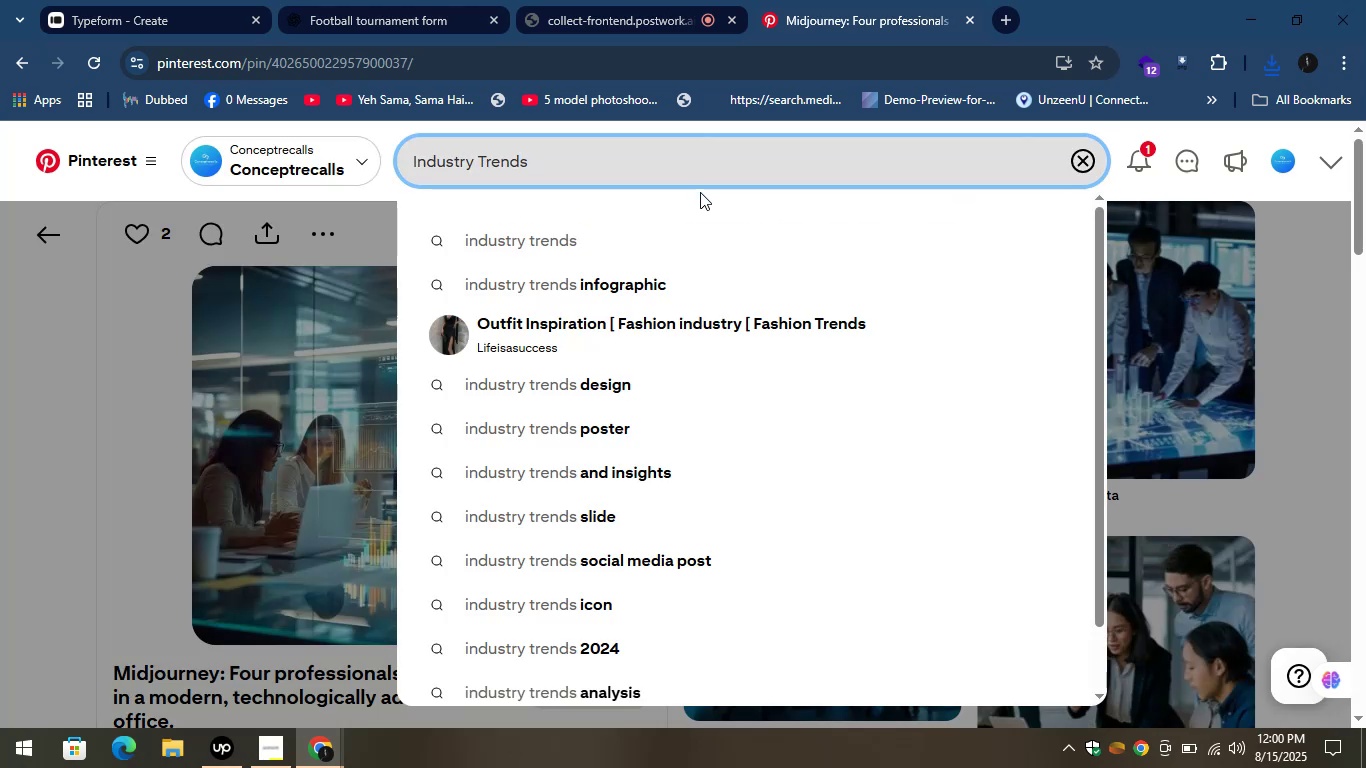 
key(Enter)
 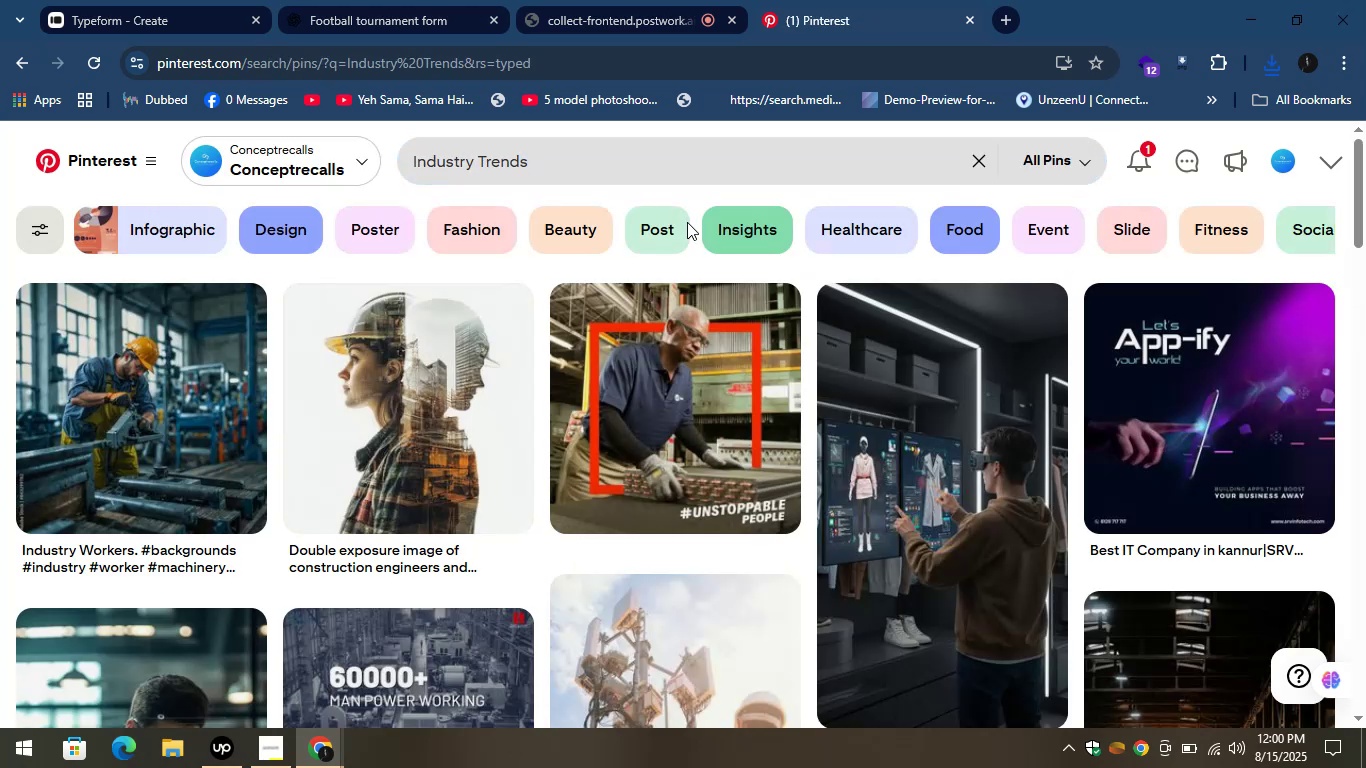 
wait(7.08)
 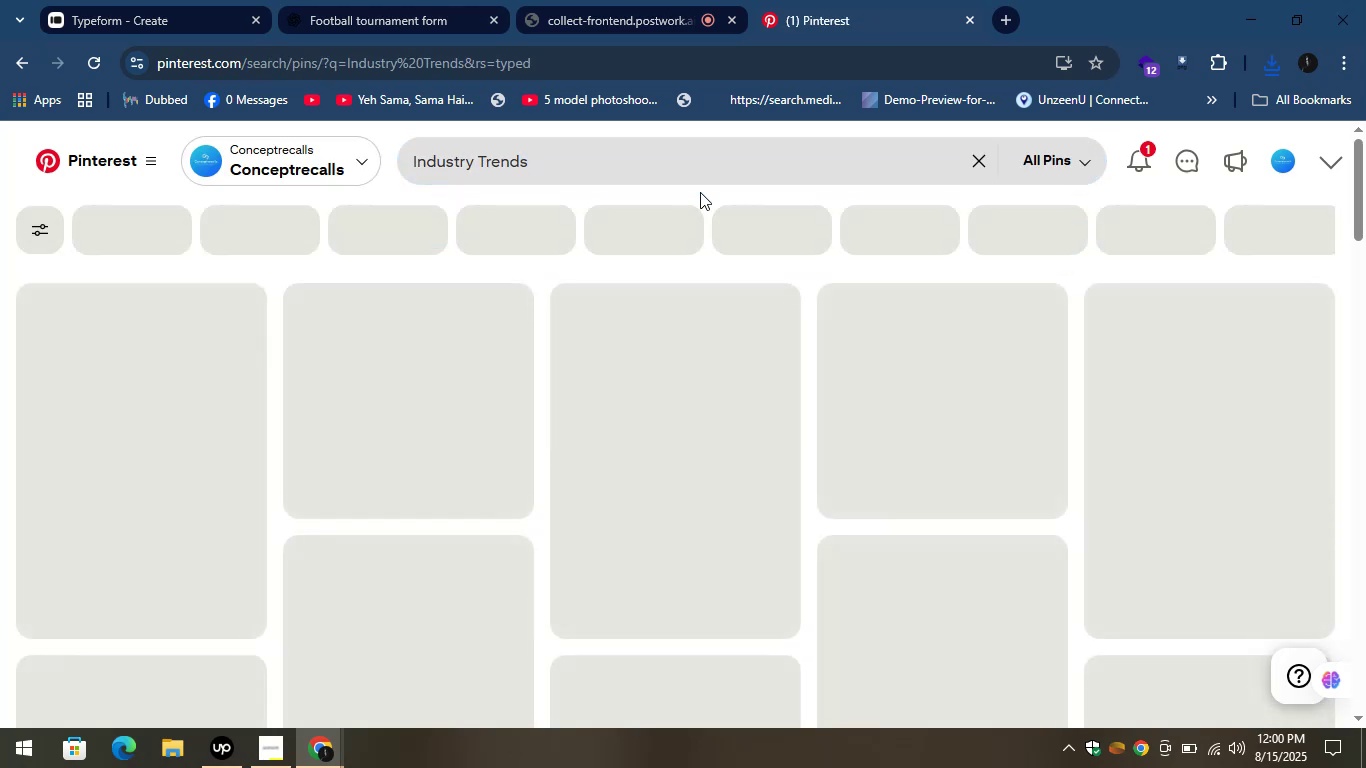 
mouse_move([144, 22])
 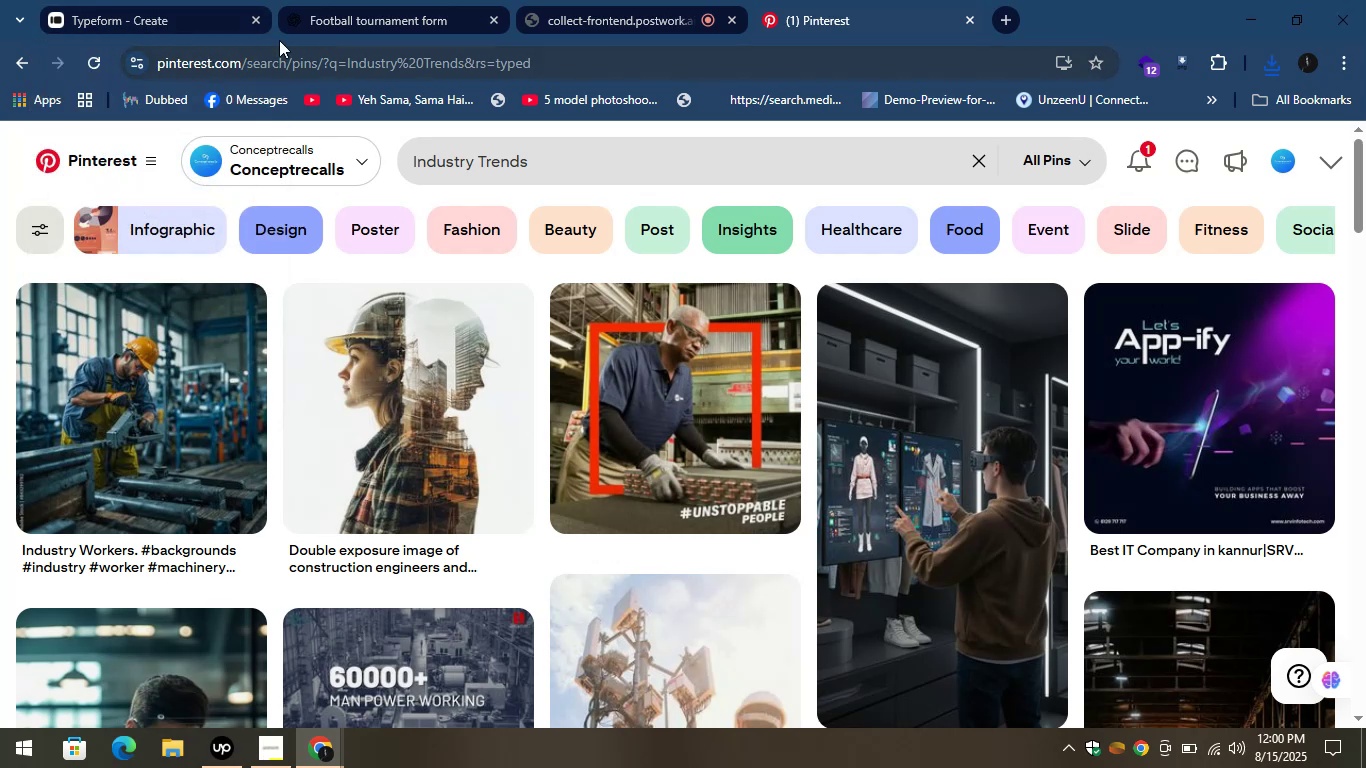 
left_click([124, 0])
 